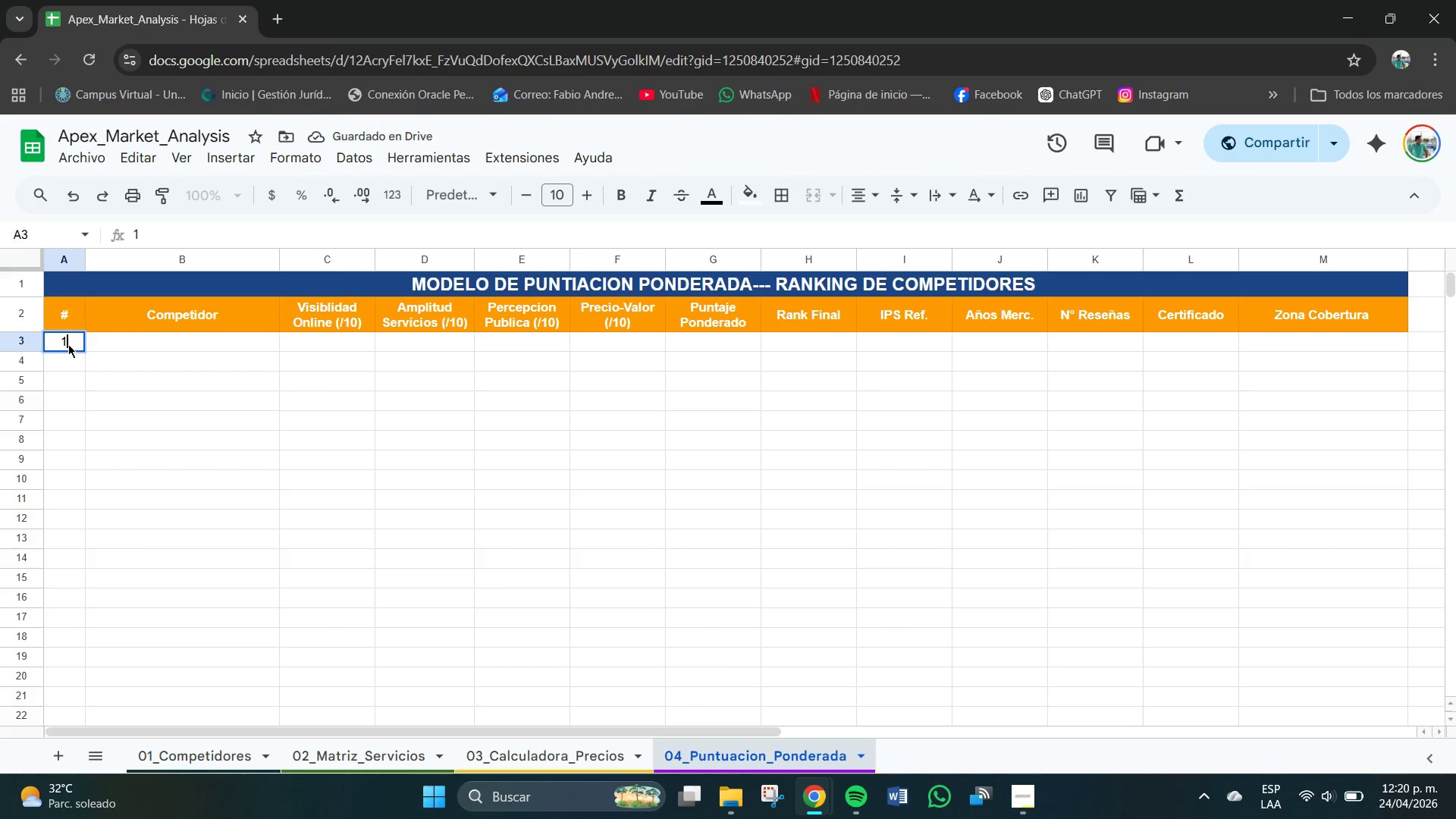 
key(NumpadEnter)
 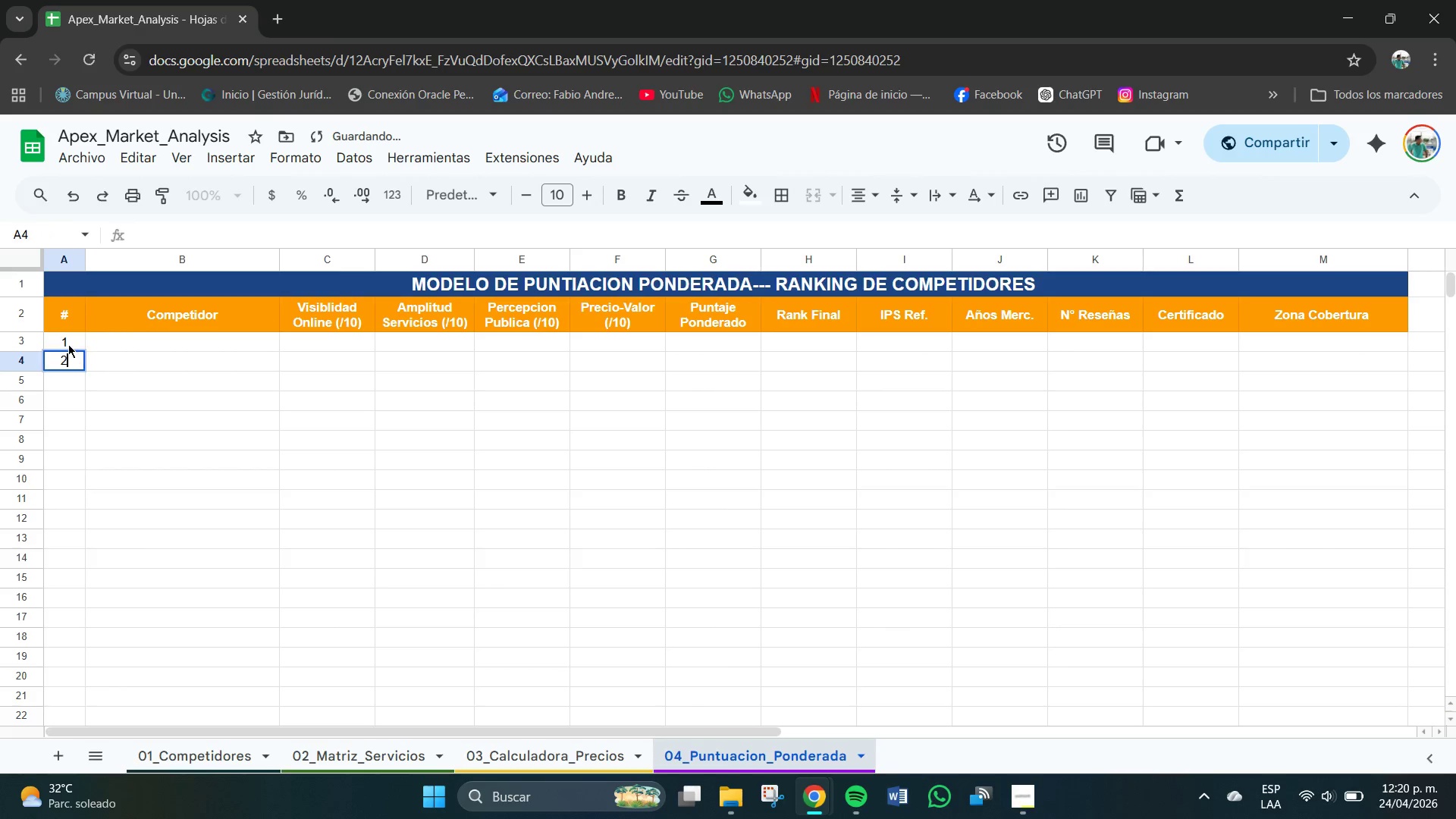 
key(Numpad2)
 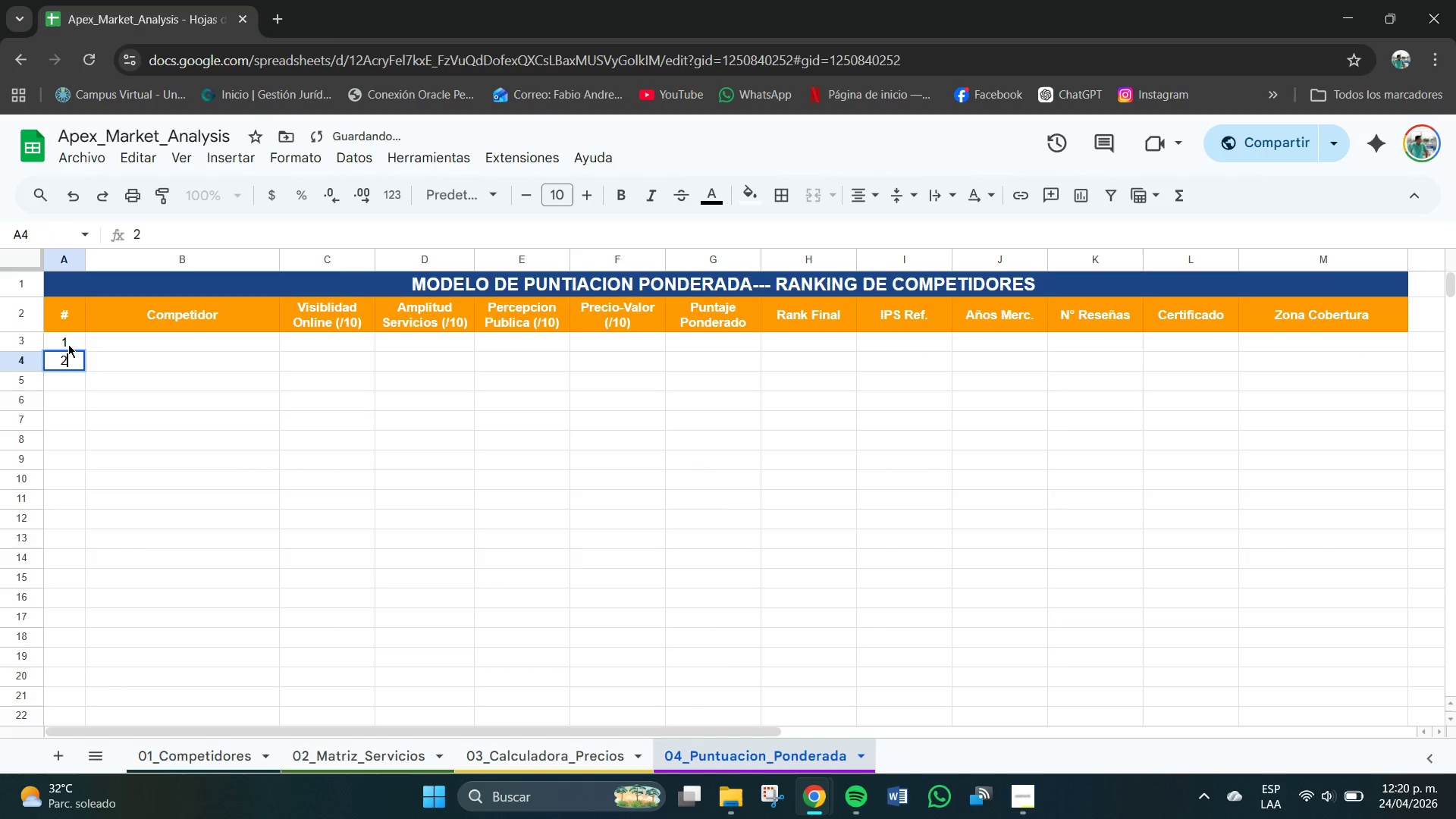 
key(NumpadEnter)
 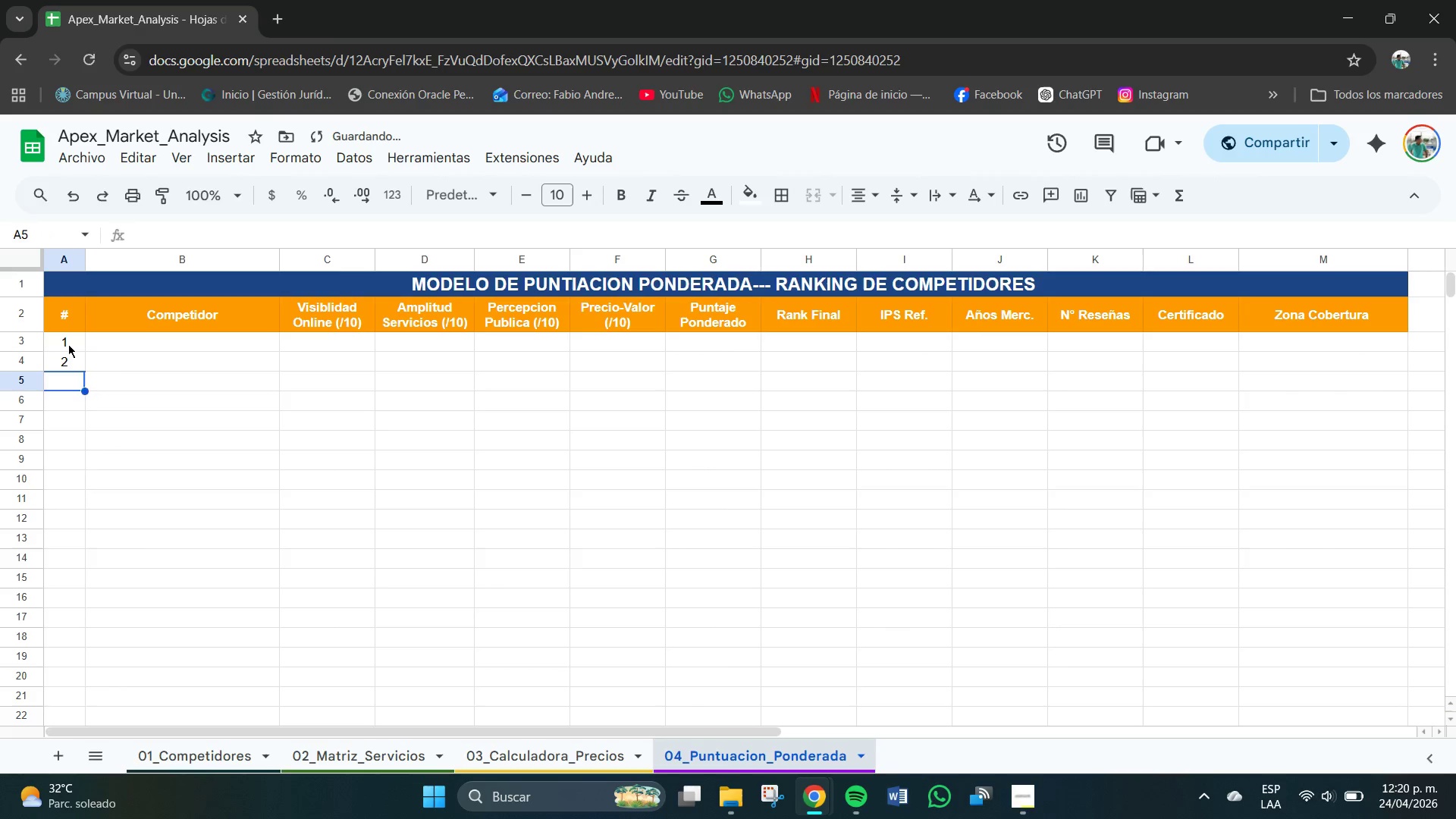 
key(Numpad3)
 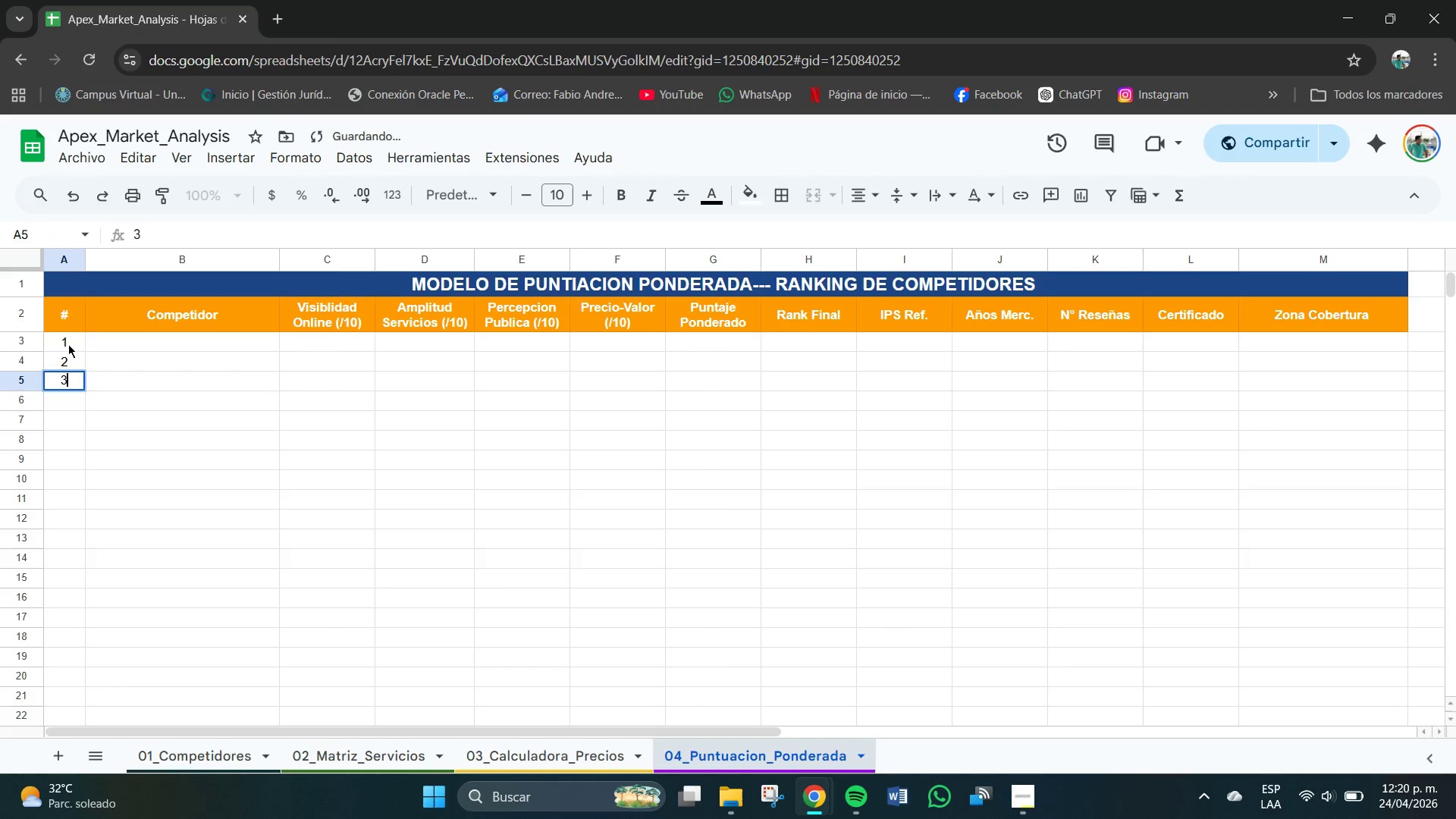 
key(NumpadEnter)
 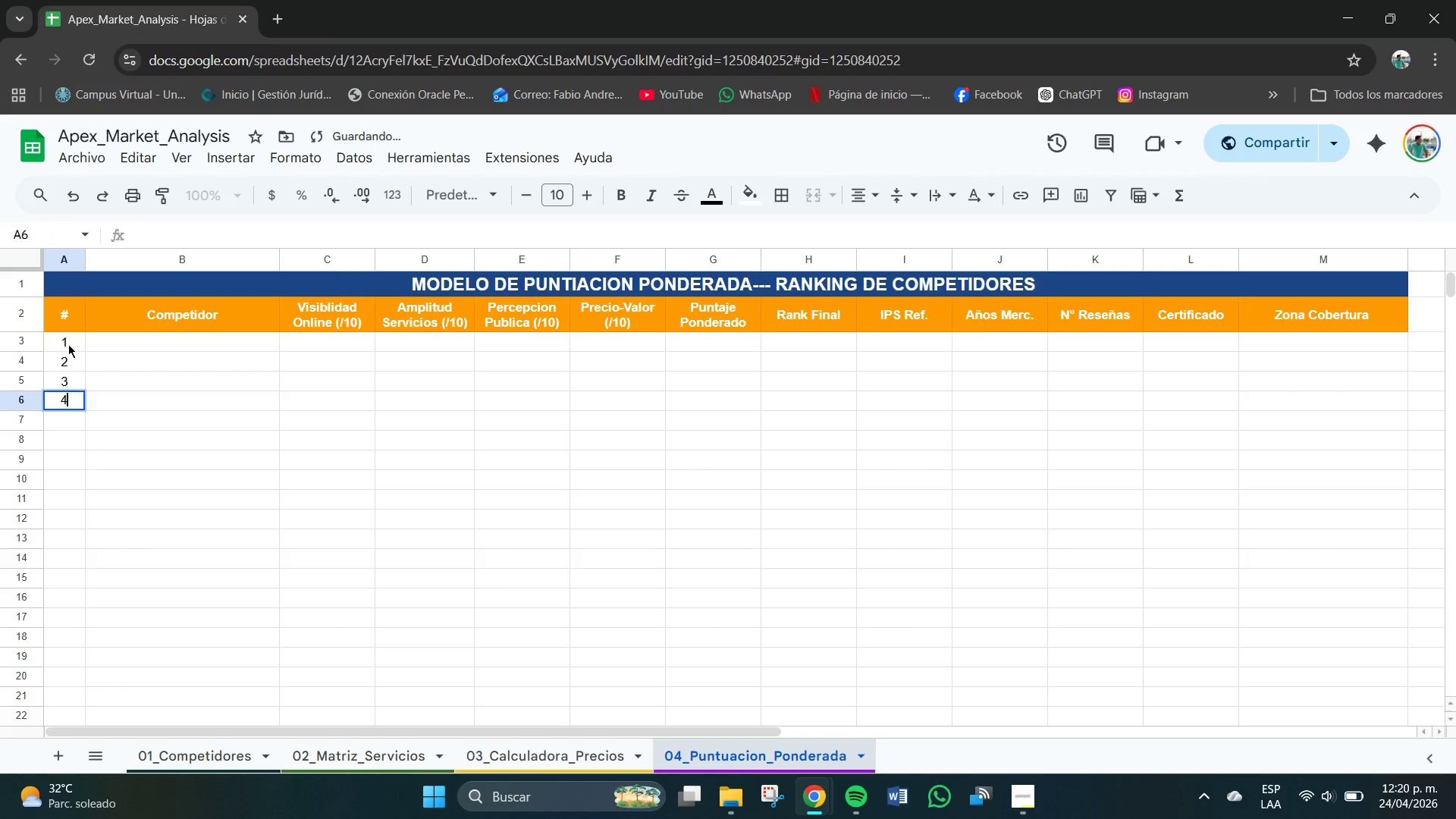 
key(Numpad4)
 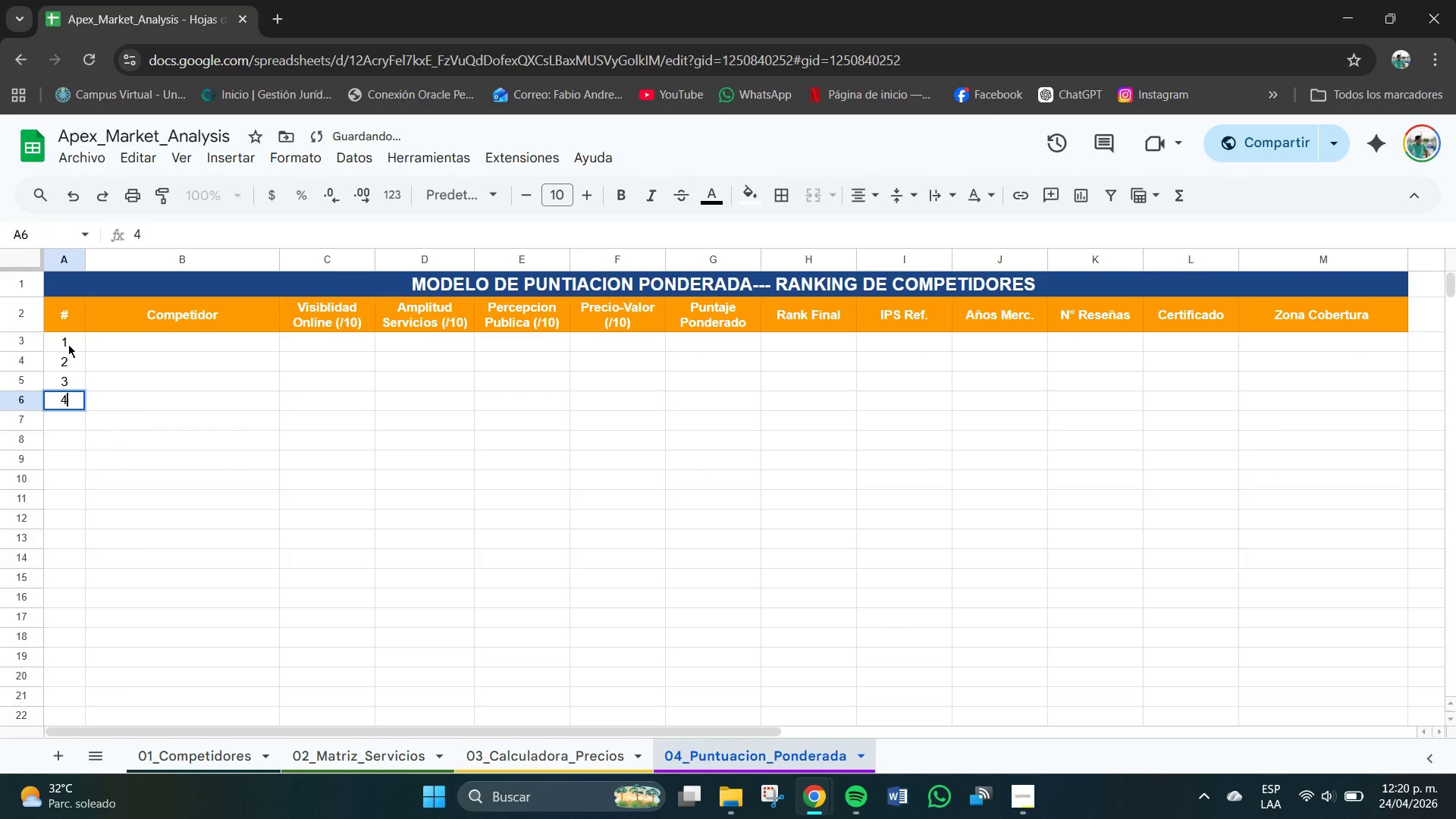 
key(NumpadEnter)
 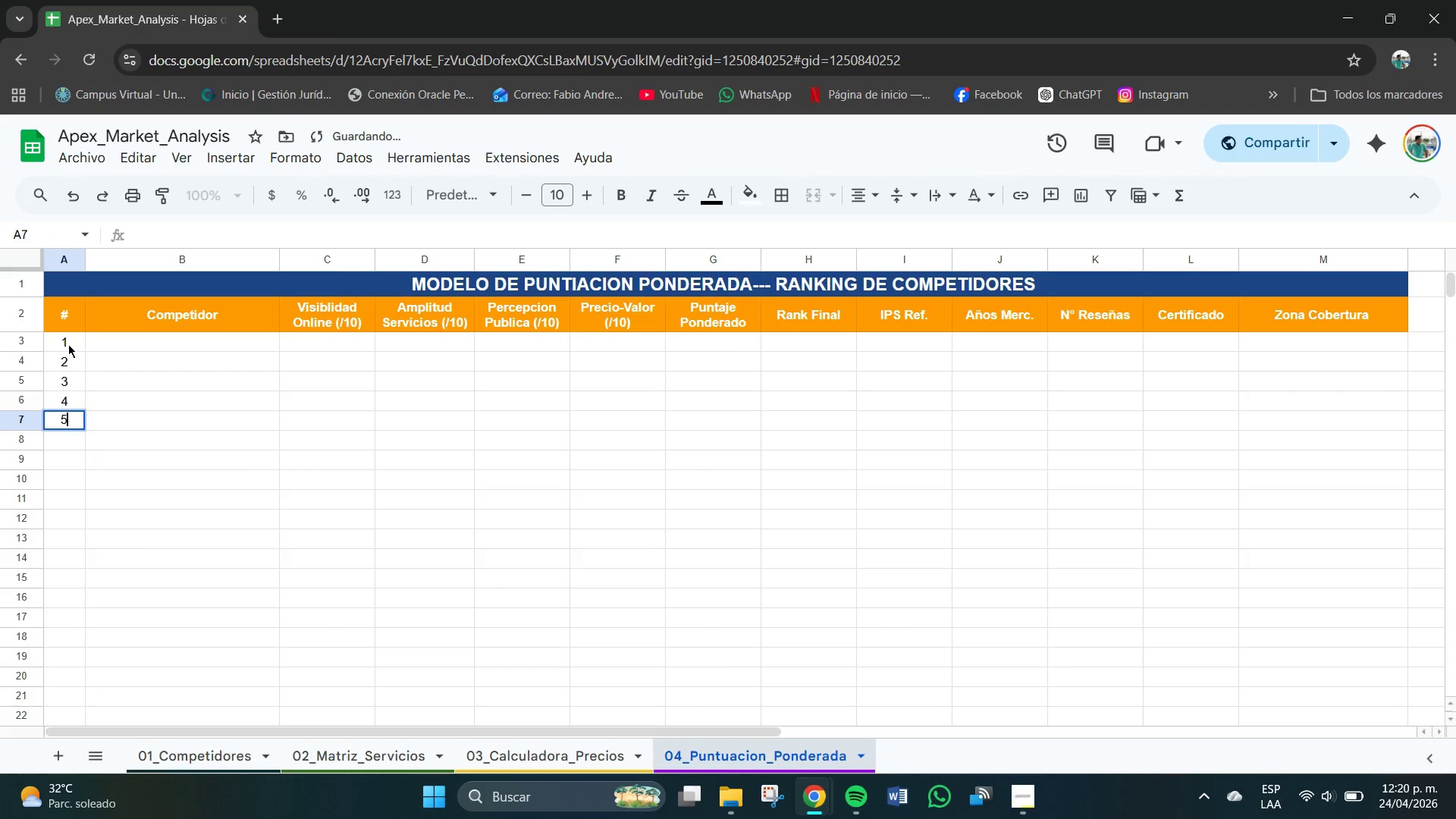 
key(Numpad5)
 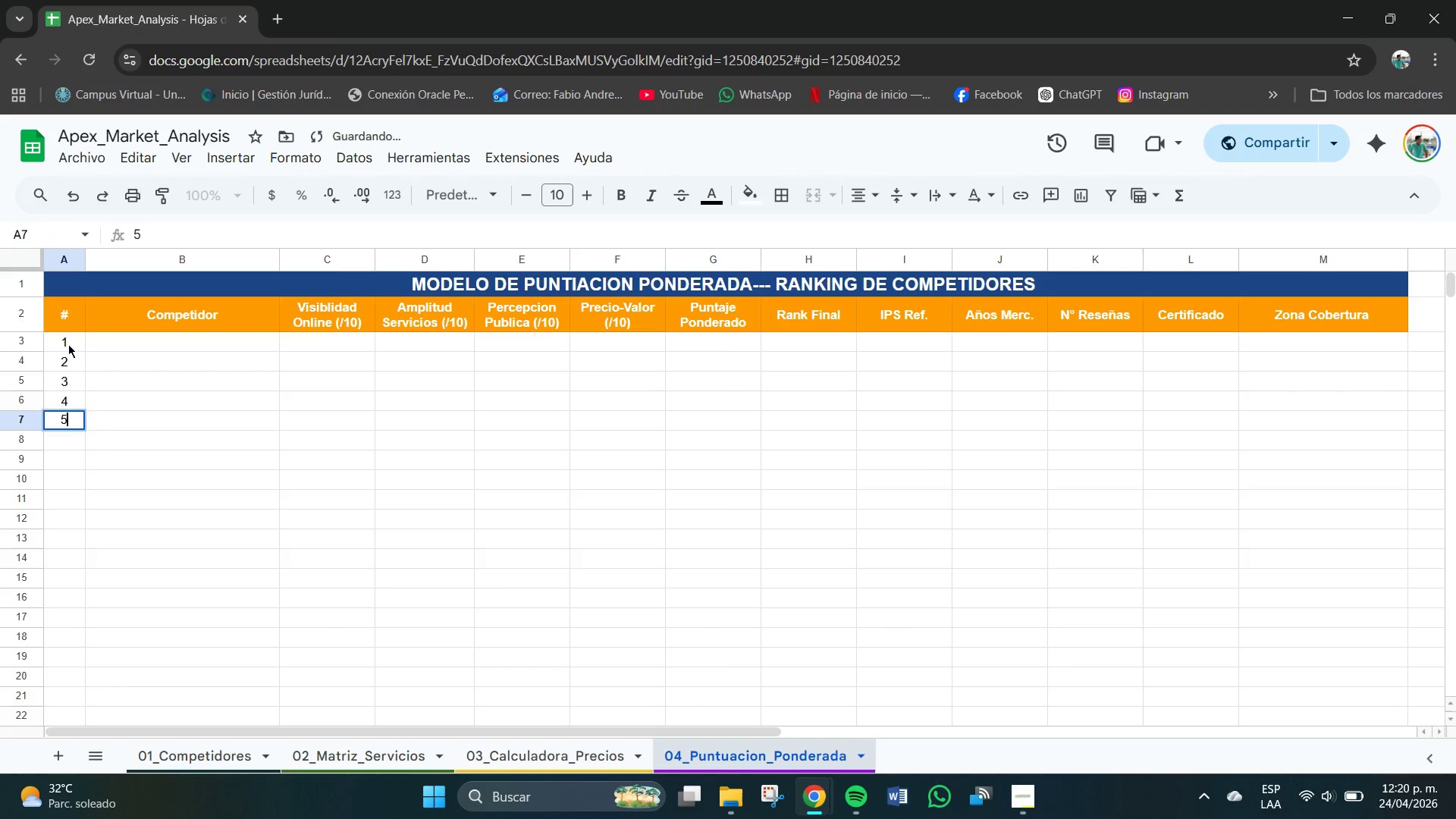 
key(NumpadEnter)
 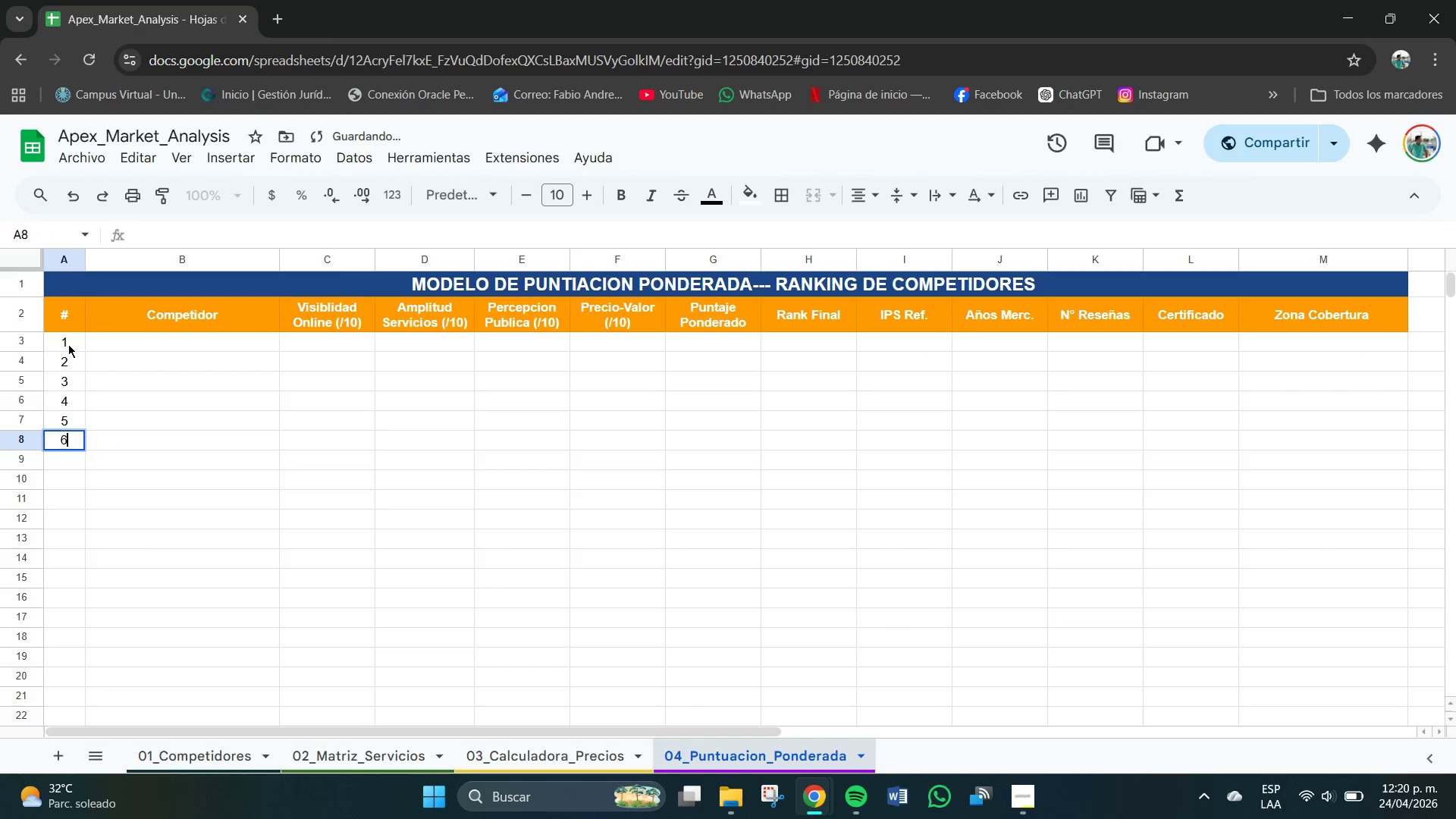 
key(Numpad6)
 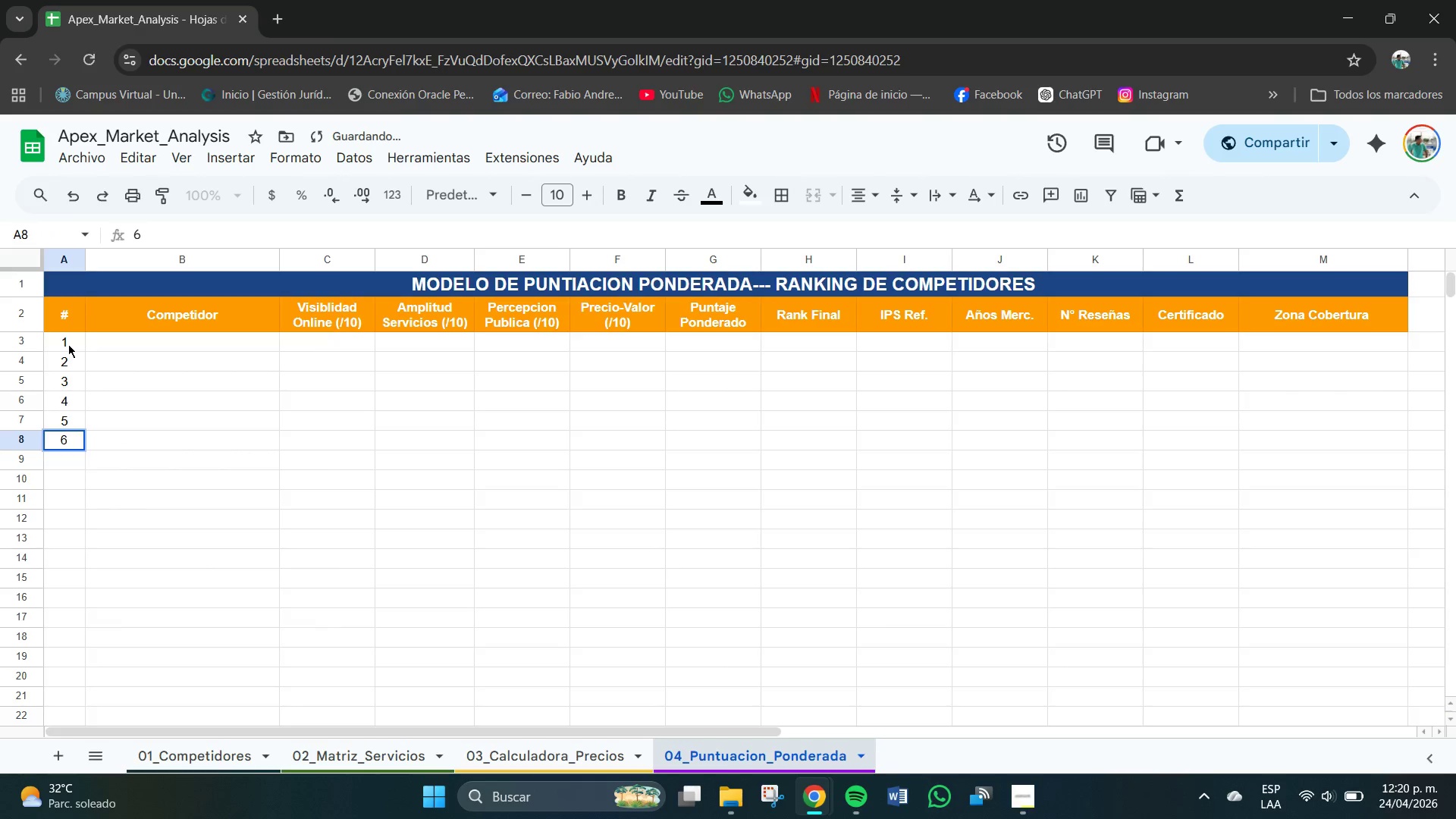 
key(NumpadEnter)
 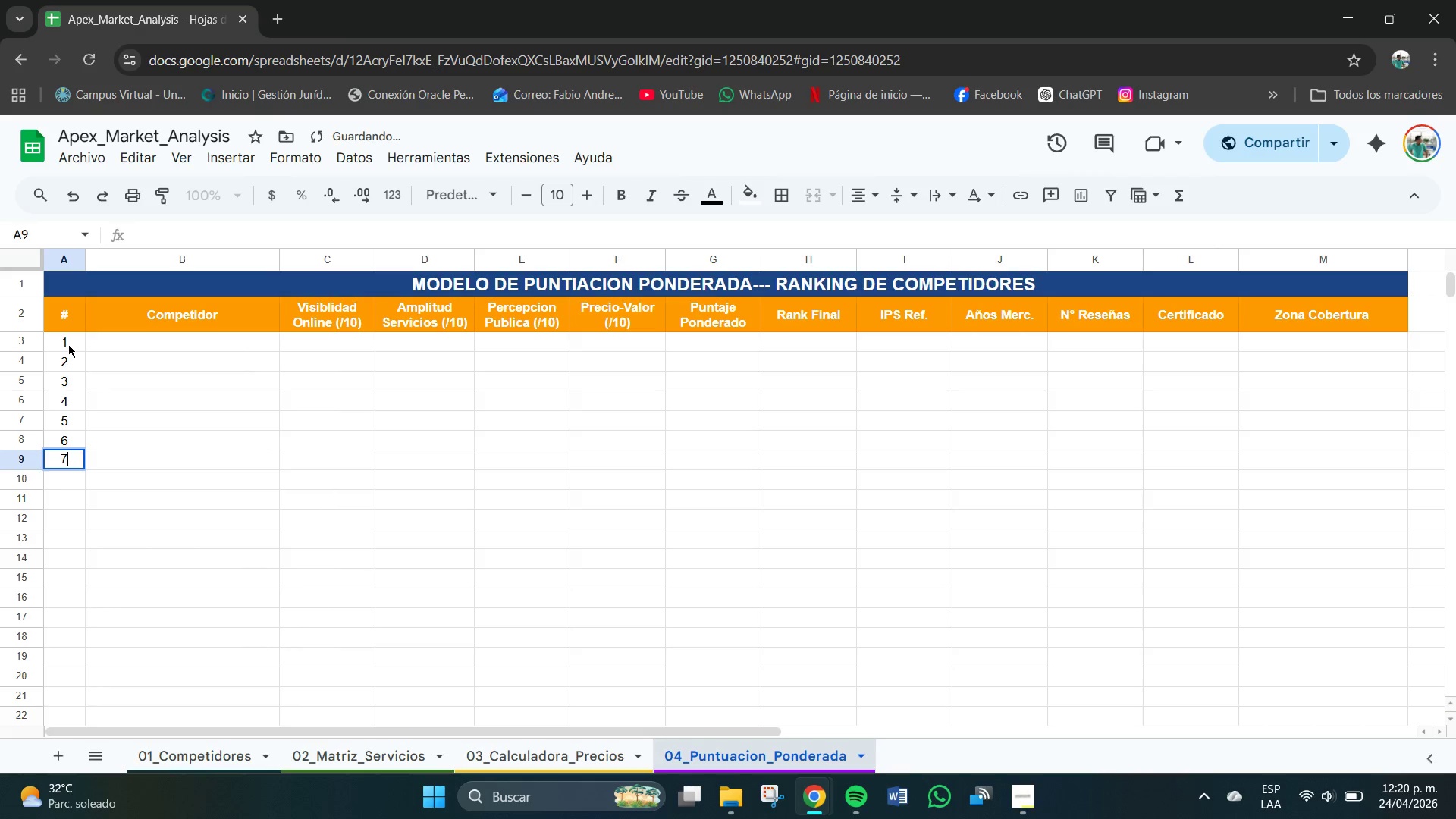 
key(Numpad7)
 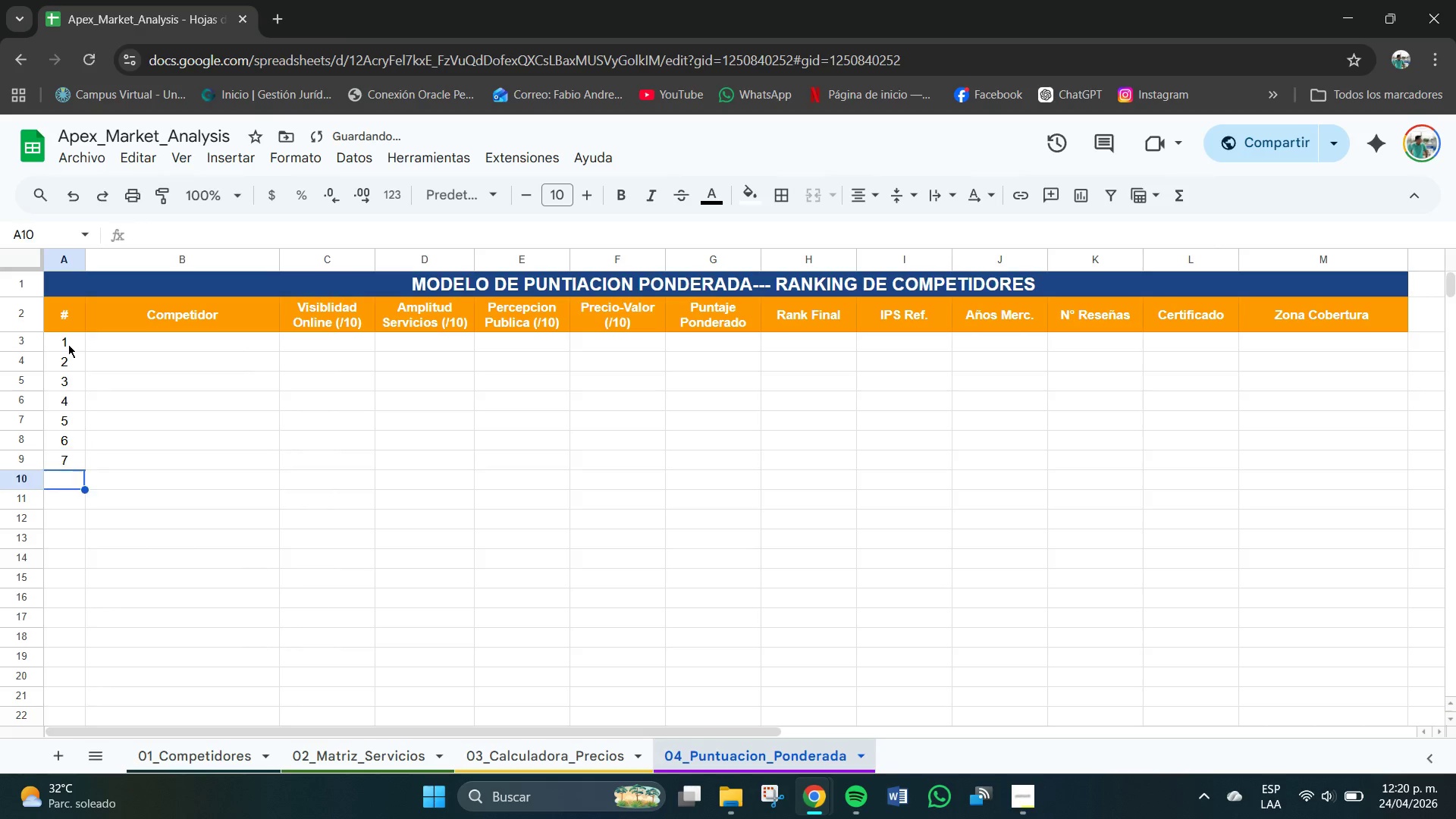 
key(NumpadEnter)
 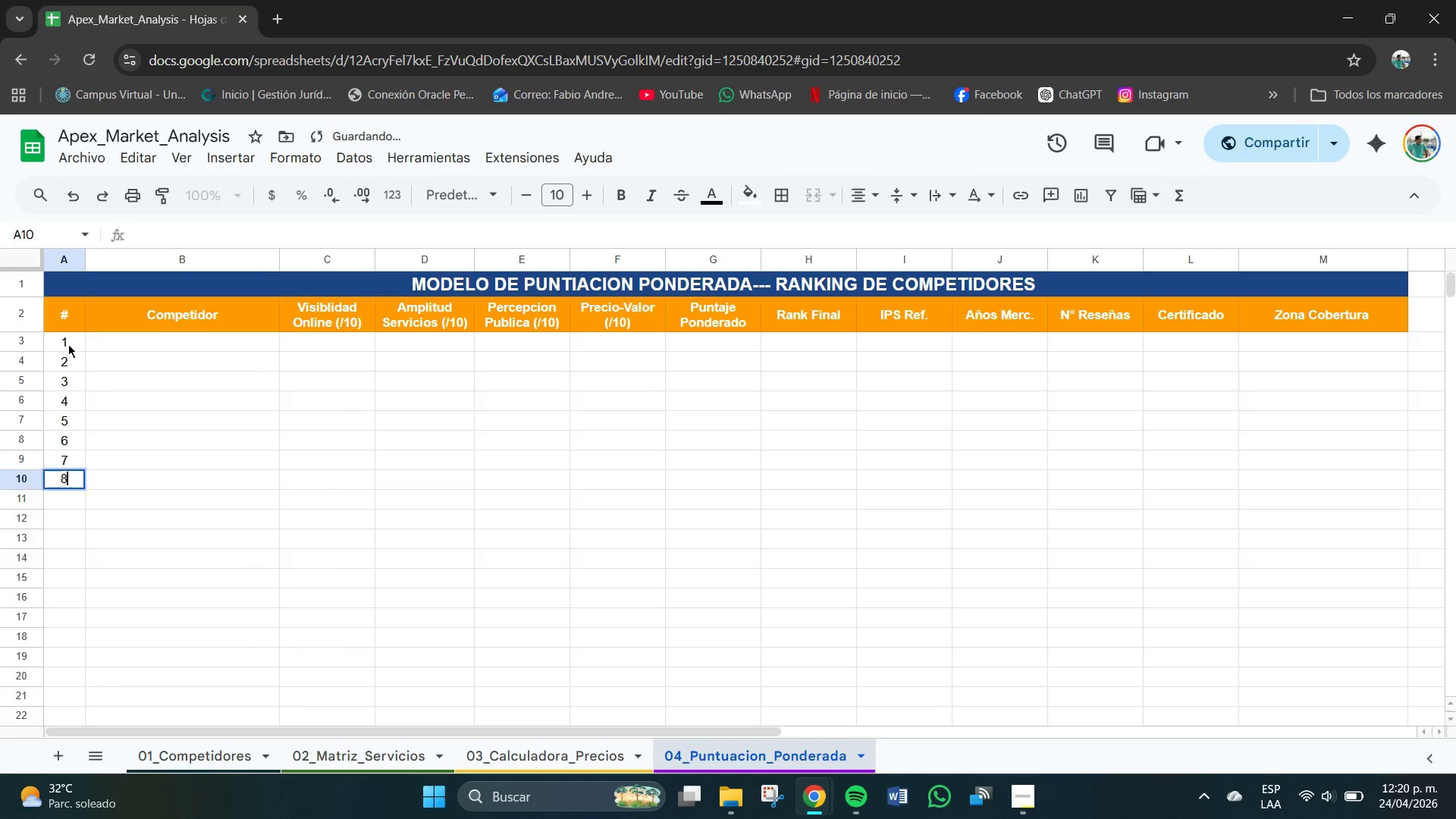 
key(Numpad8)
 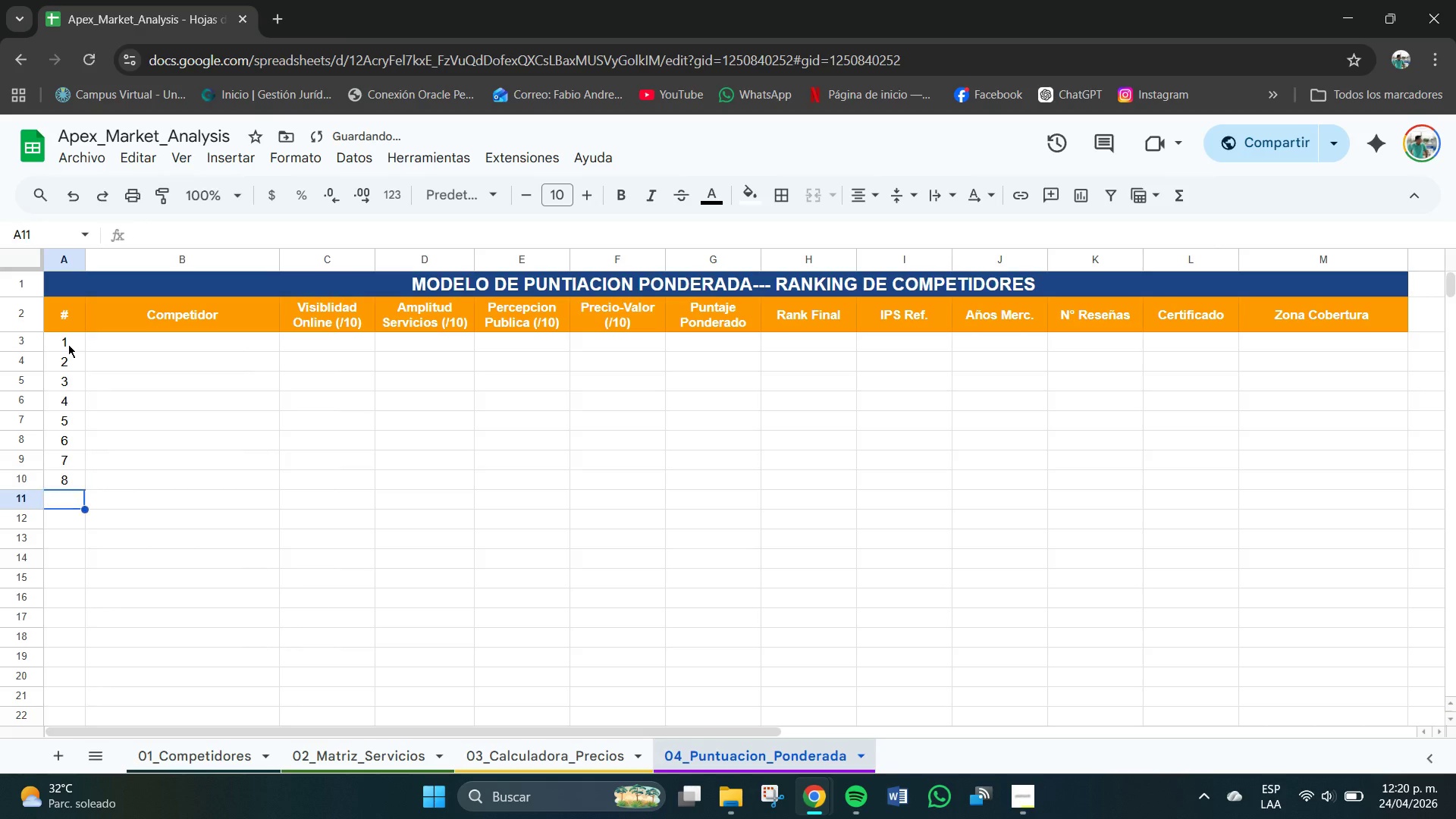 
key(NumpadEnter)
 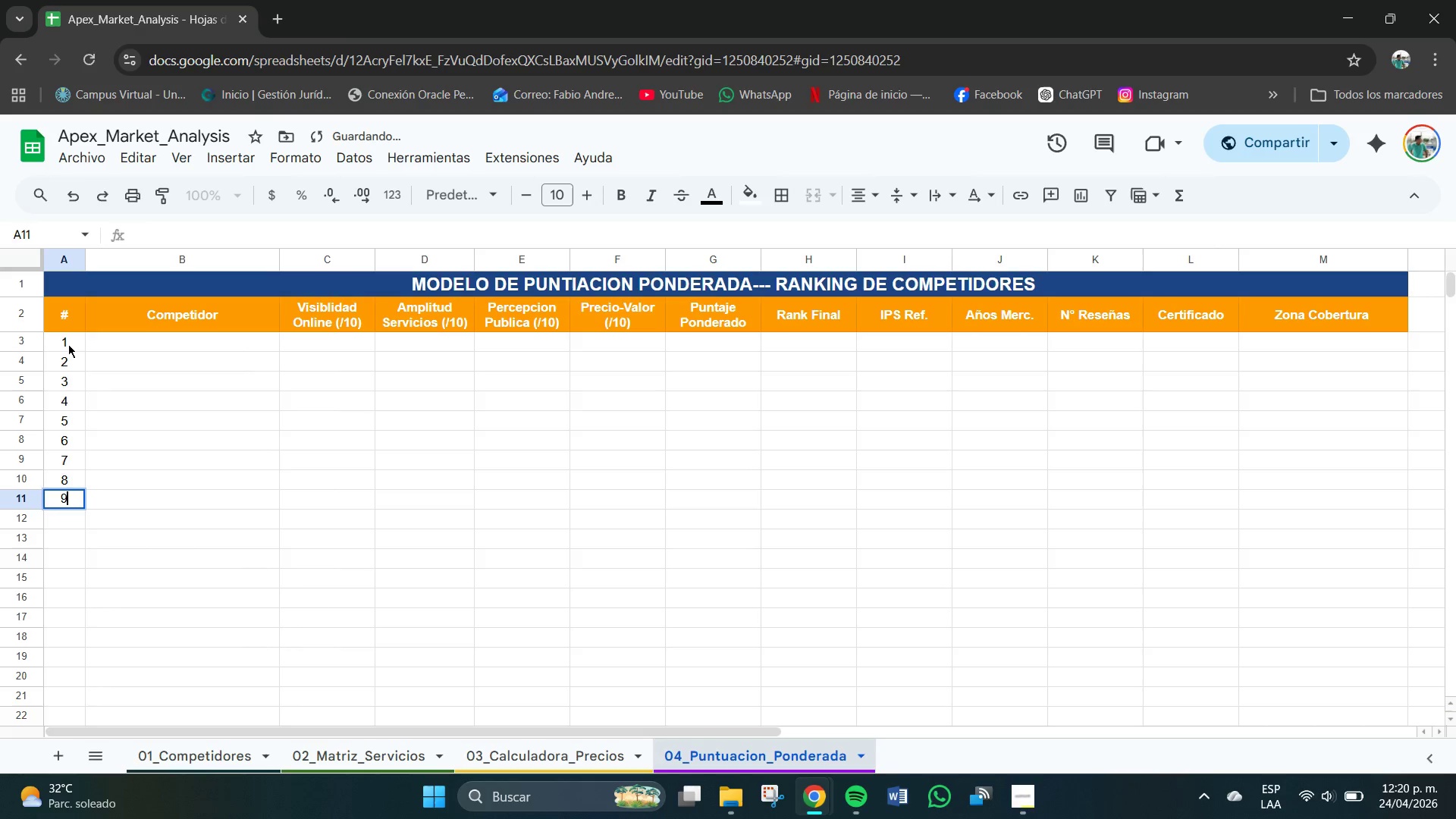 
key(Numpad9)
 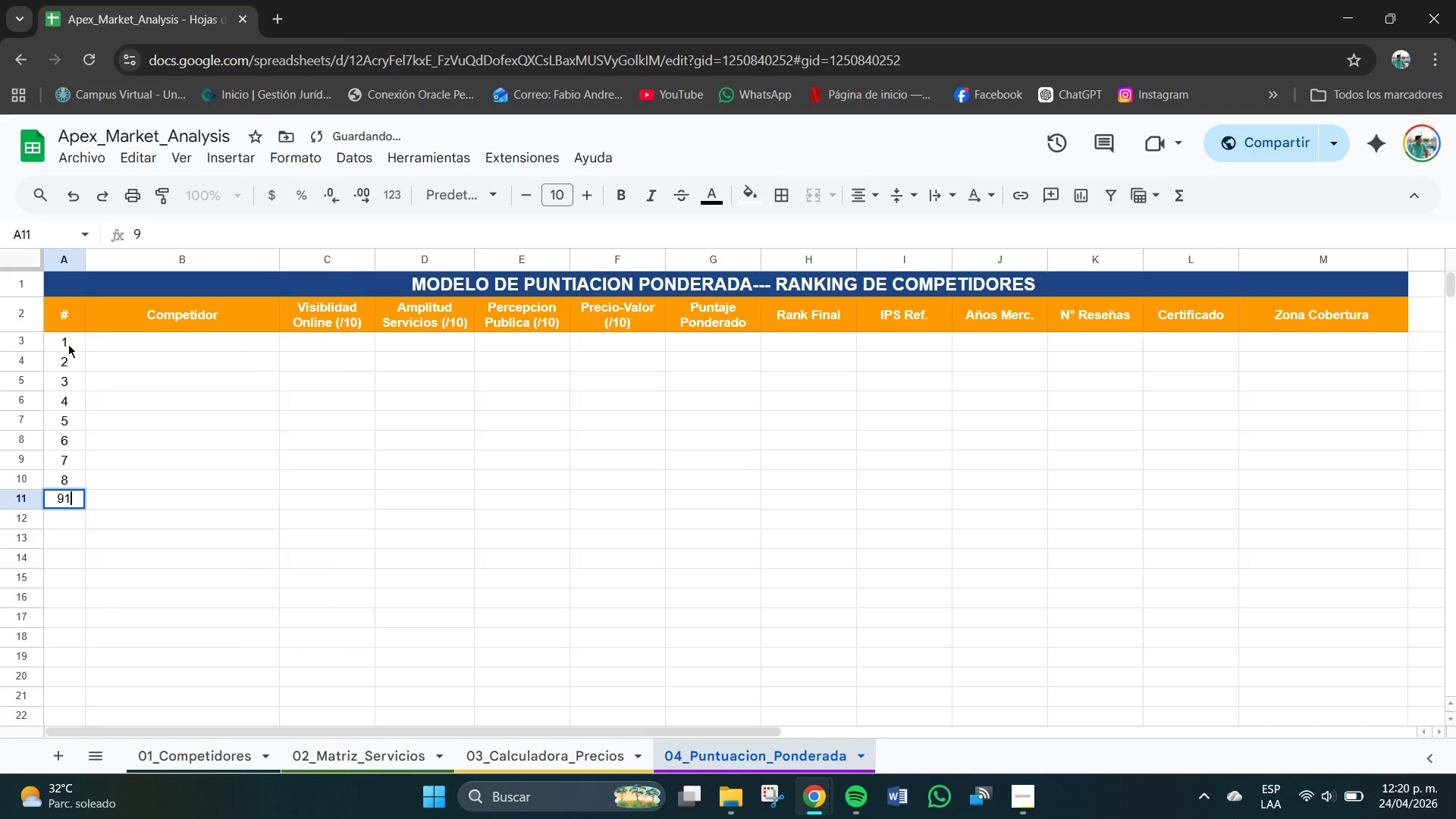 
key(Numpad1)
 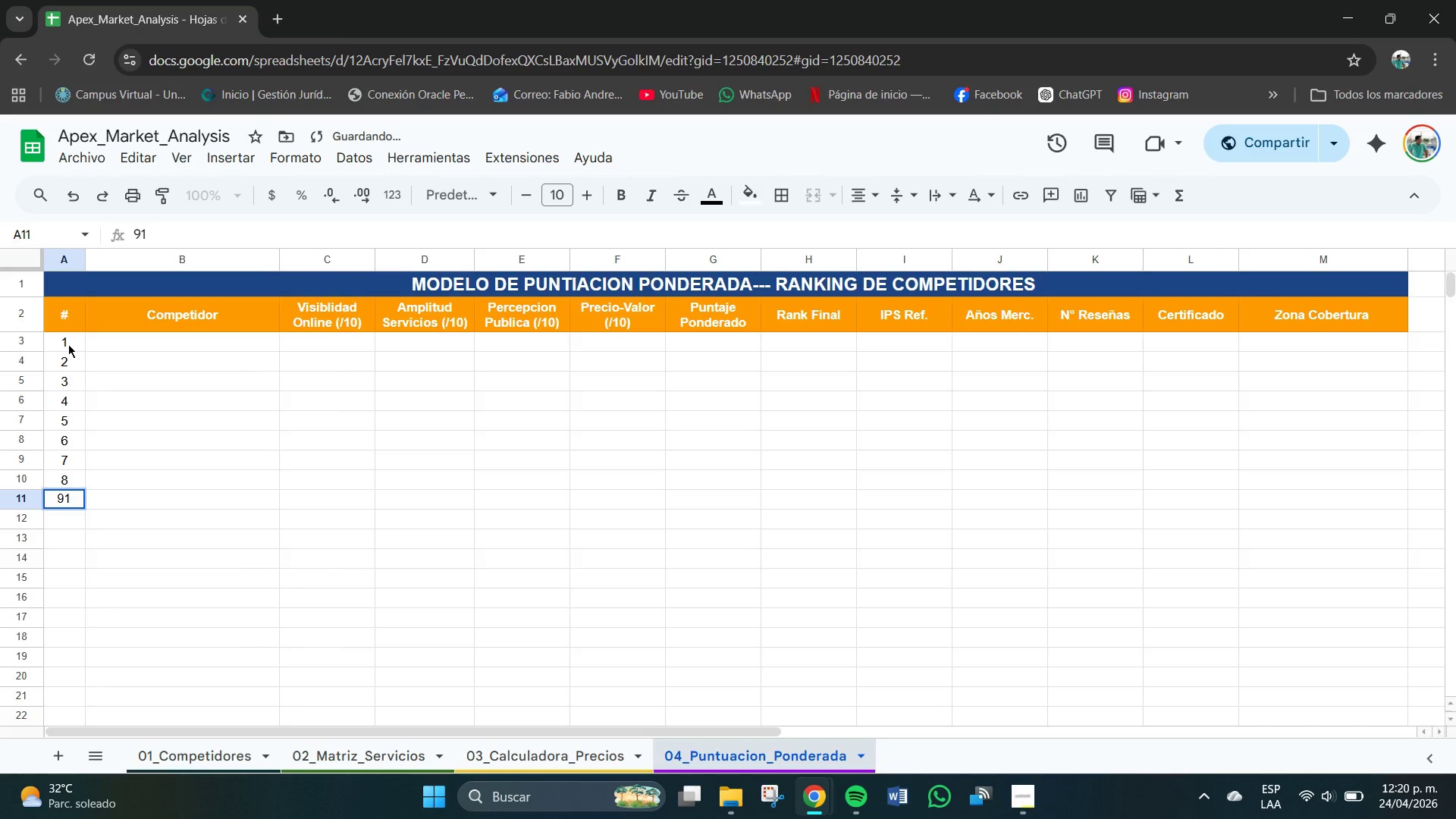 
key(Backspace)
 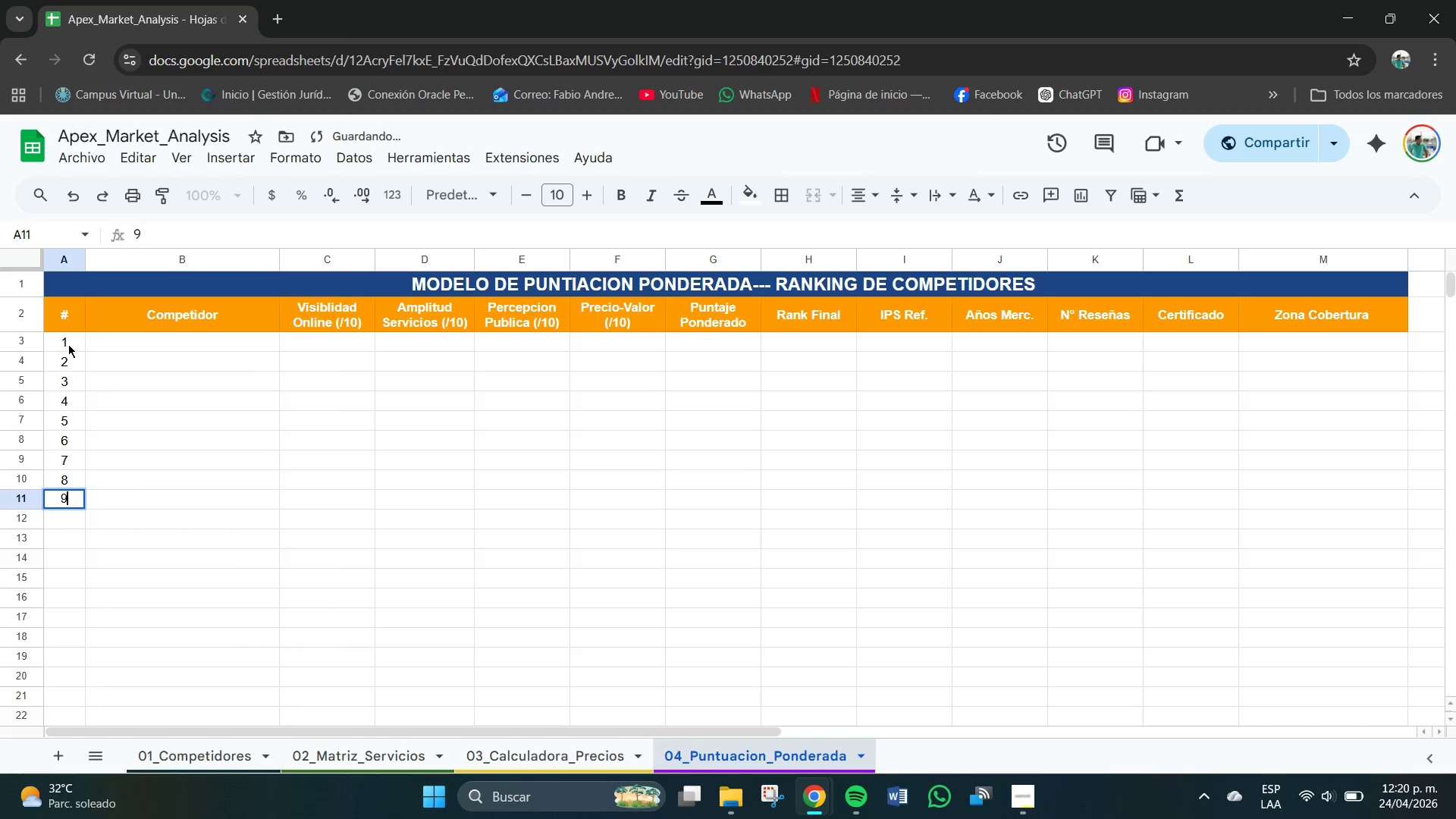 
key(NumpadEnter)
 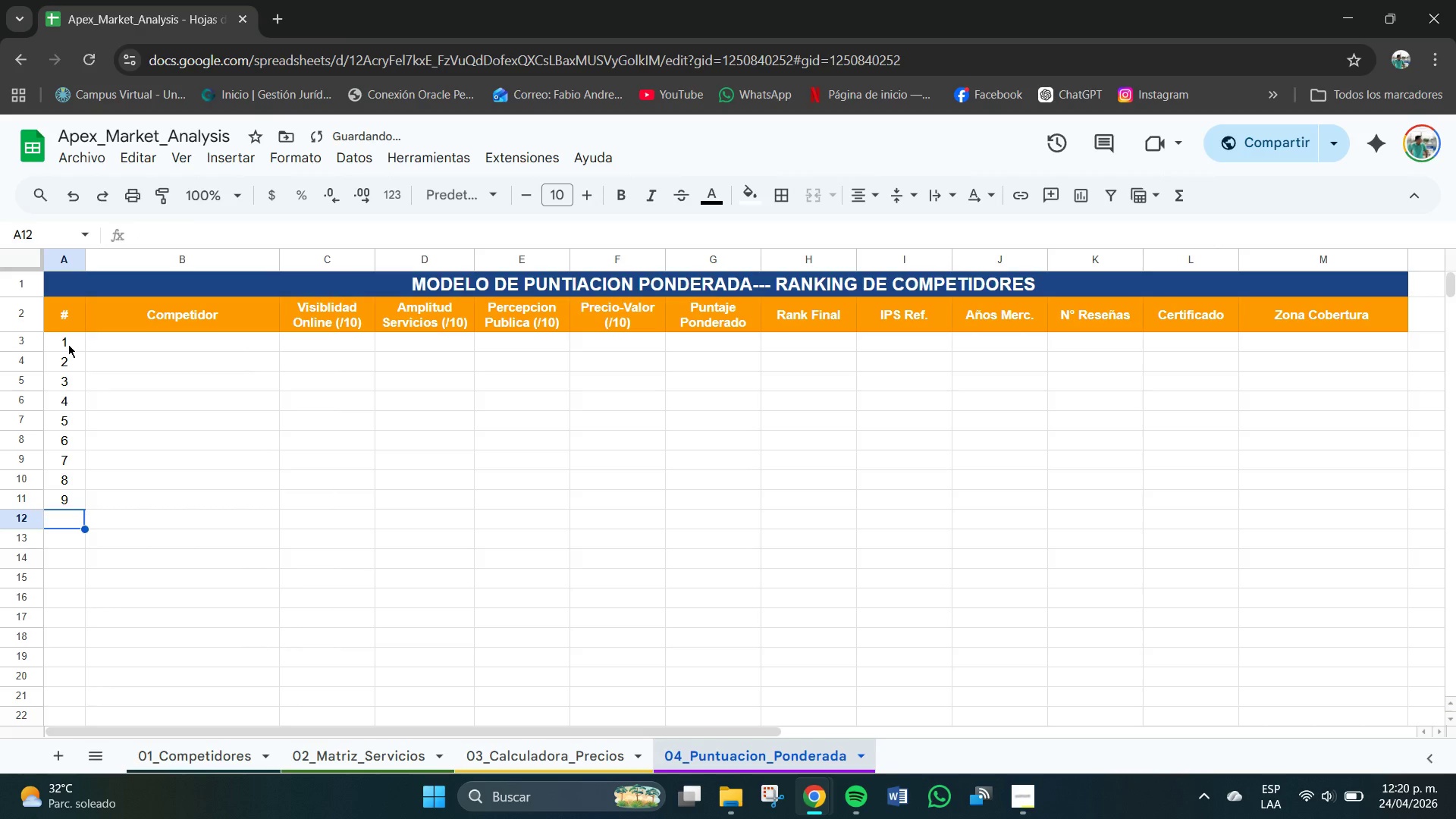 
key(Numpad1)
 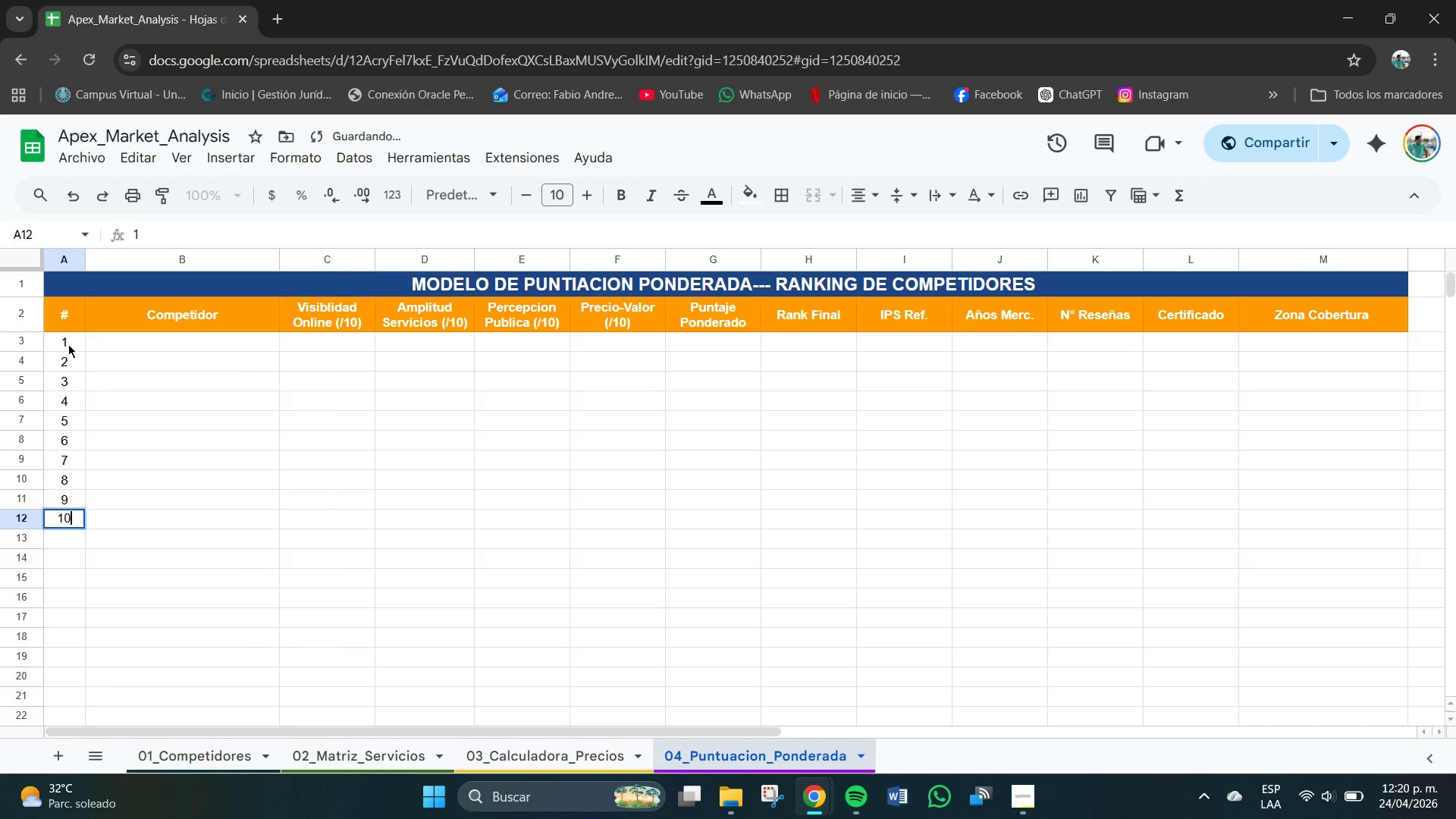 
key(Numpad0)
 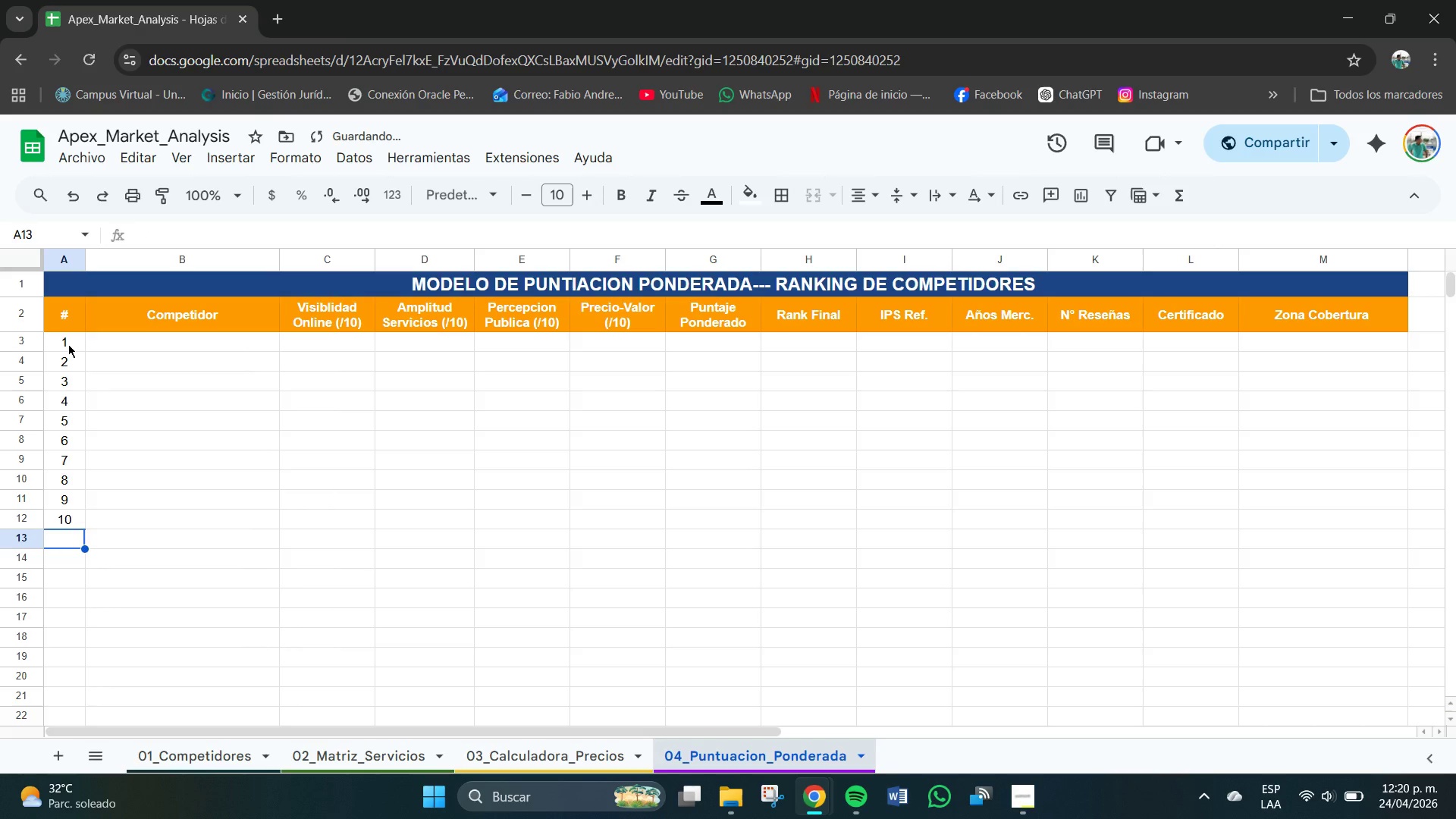 
key(NumpadEnter)
 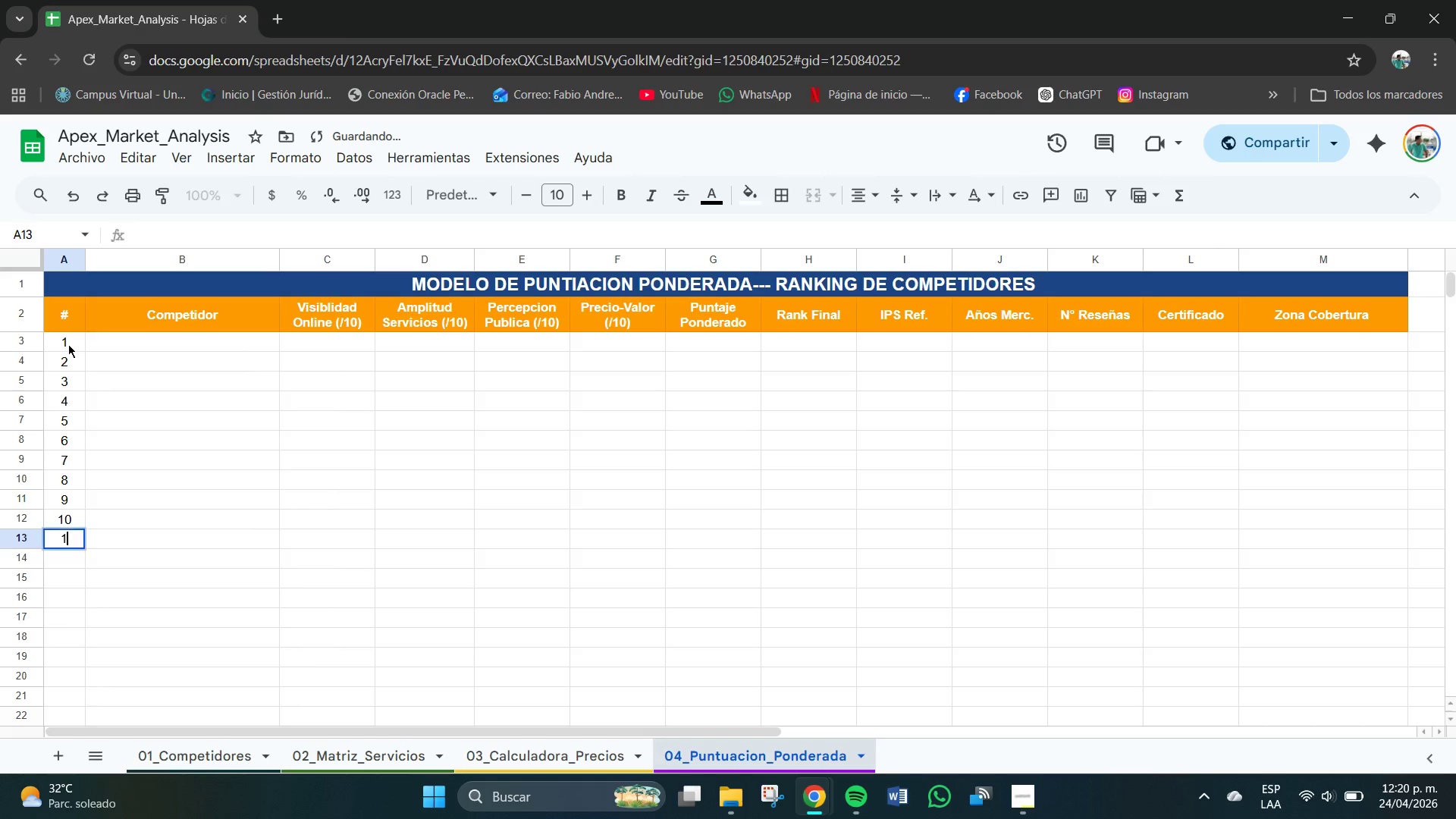 
key(Numpad1)
 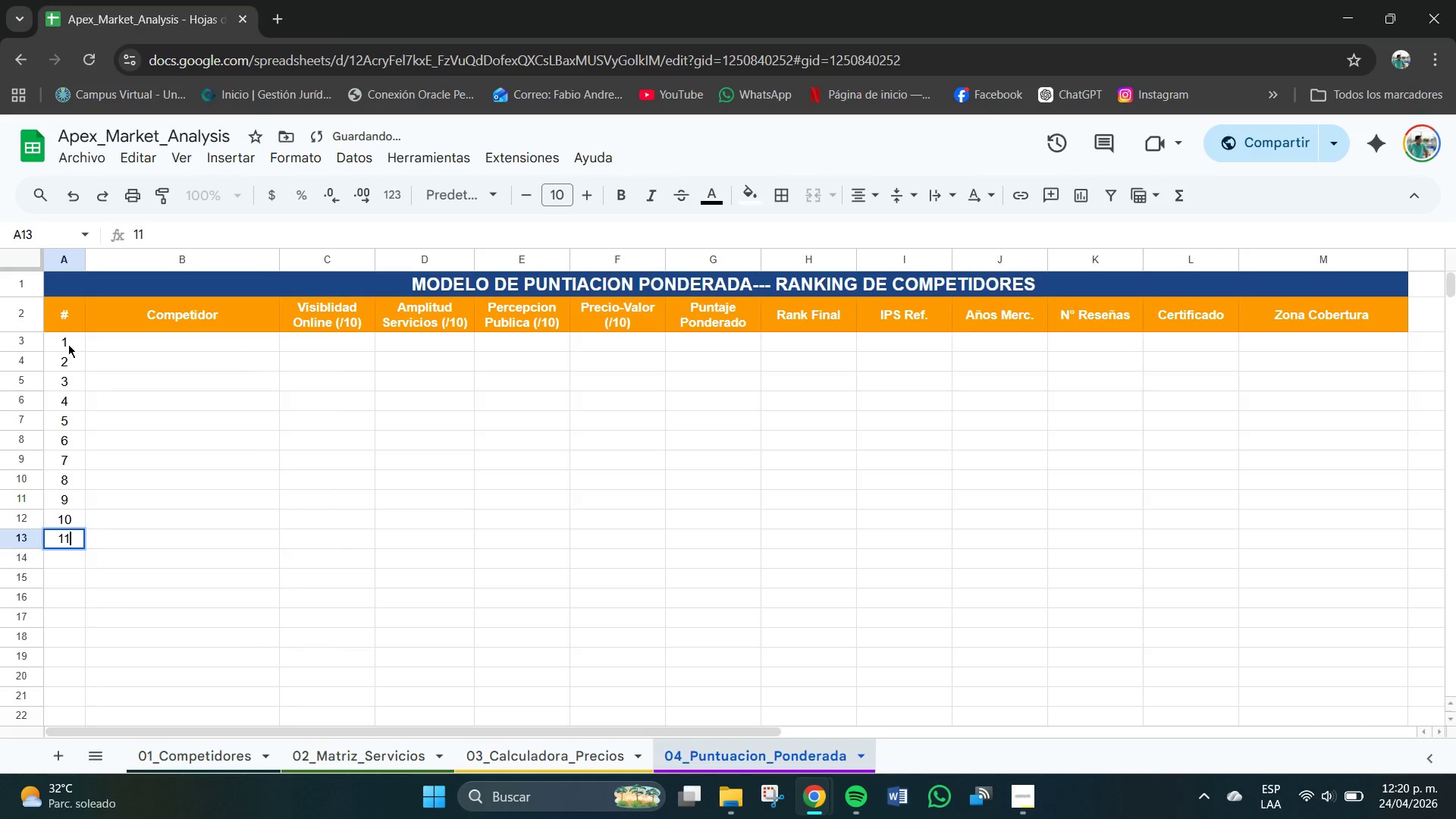 
key(Numpad1)
 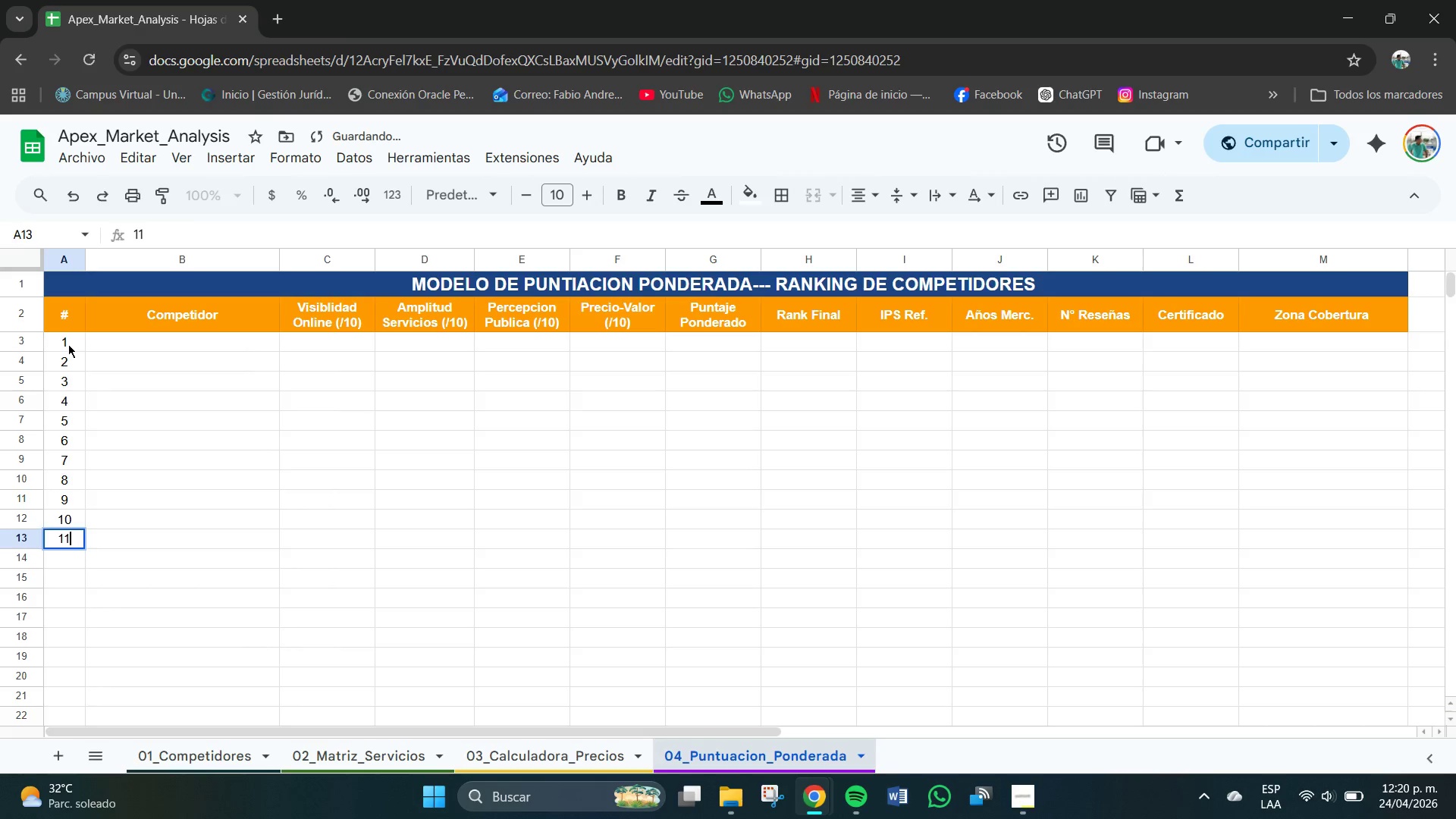 
key(NumpadEnter)
 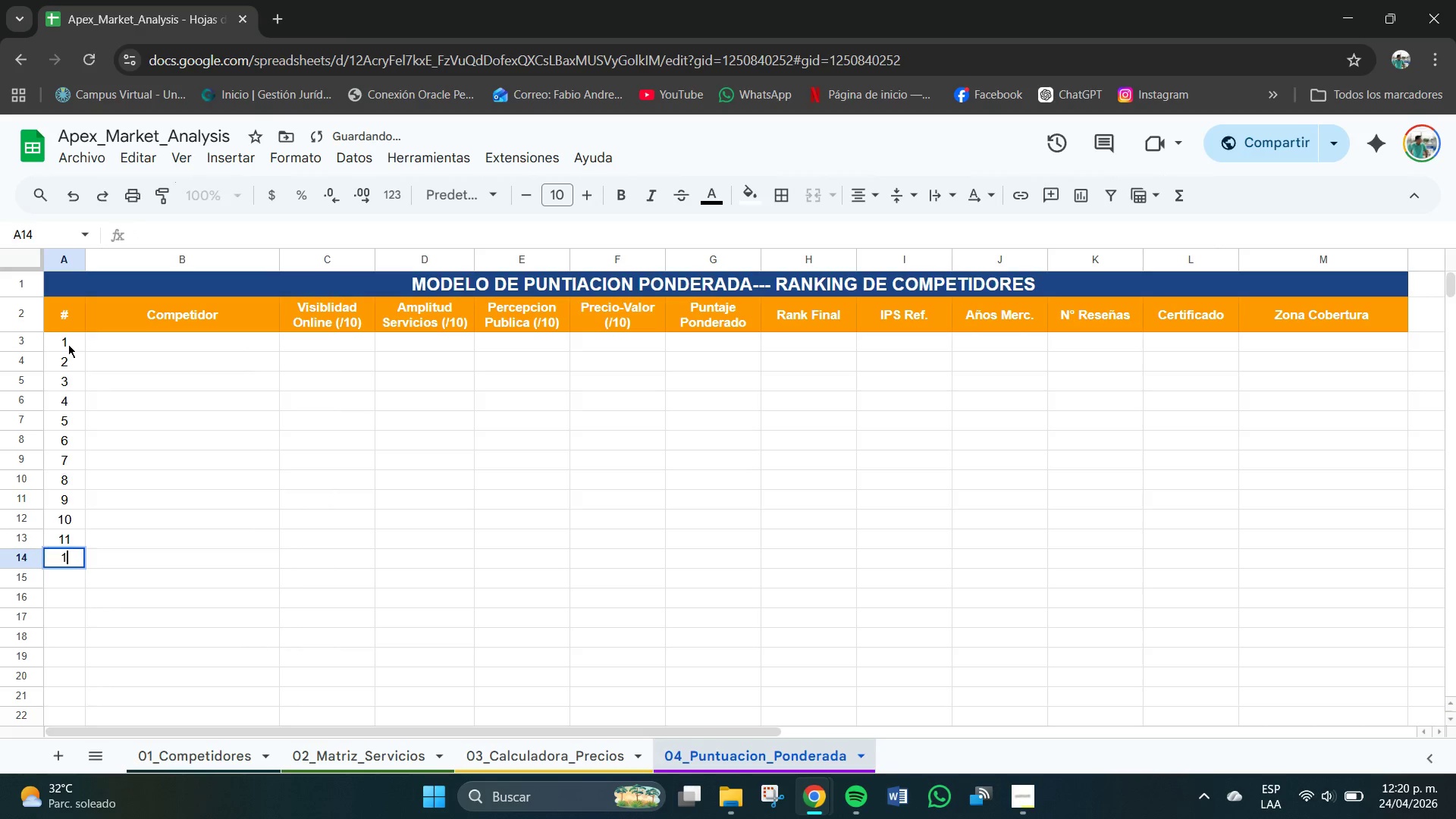 
key(Numpad1)
 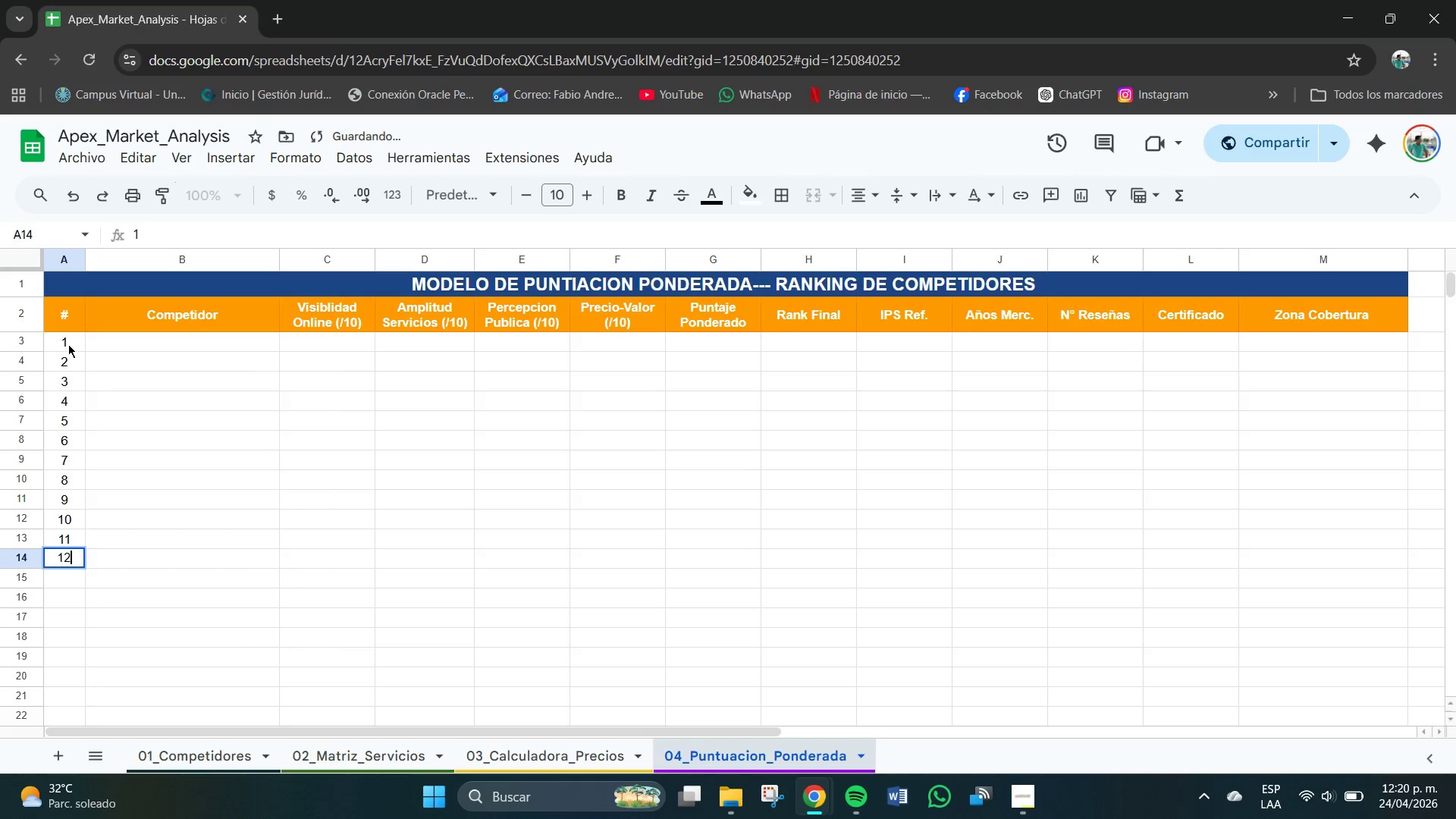 
key(Numpad2)
 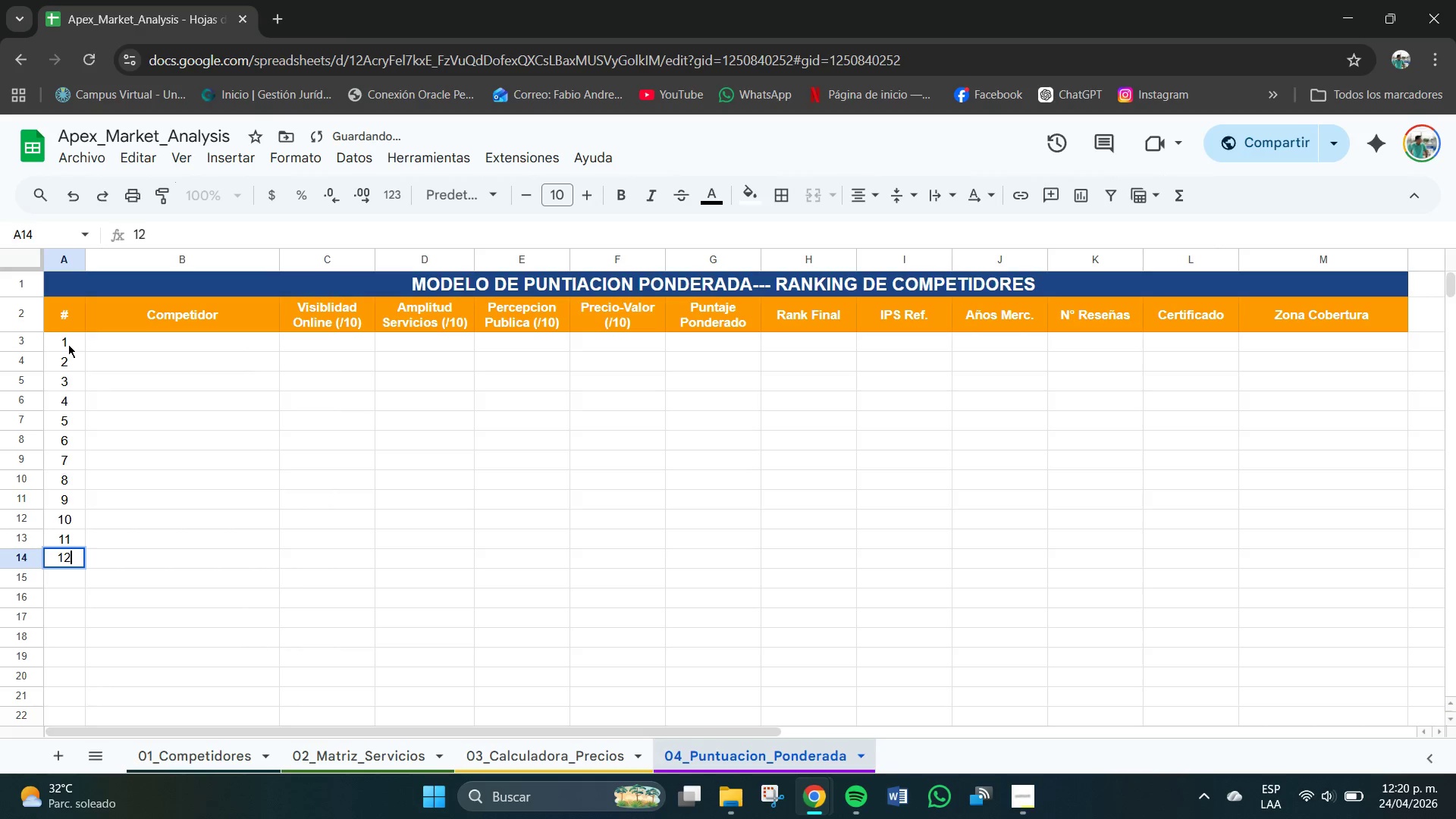 
key(NumpadEnter)
 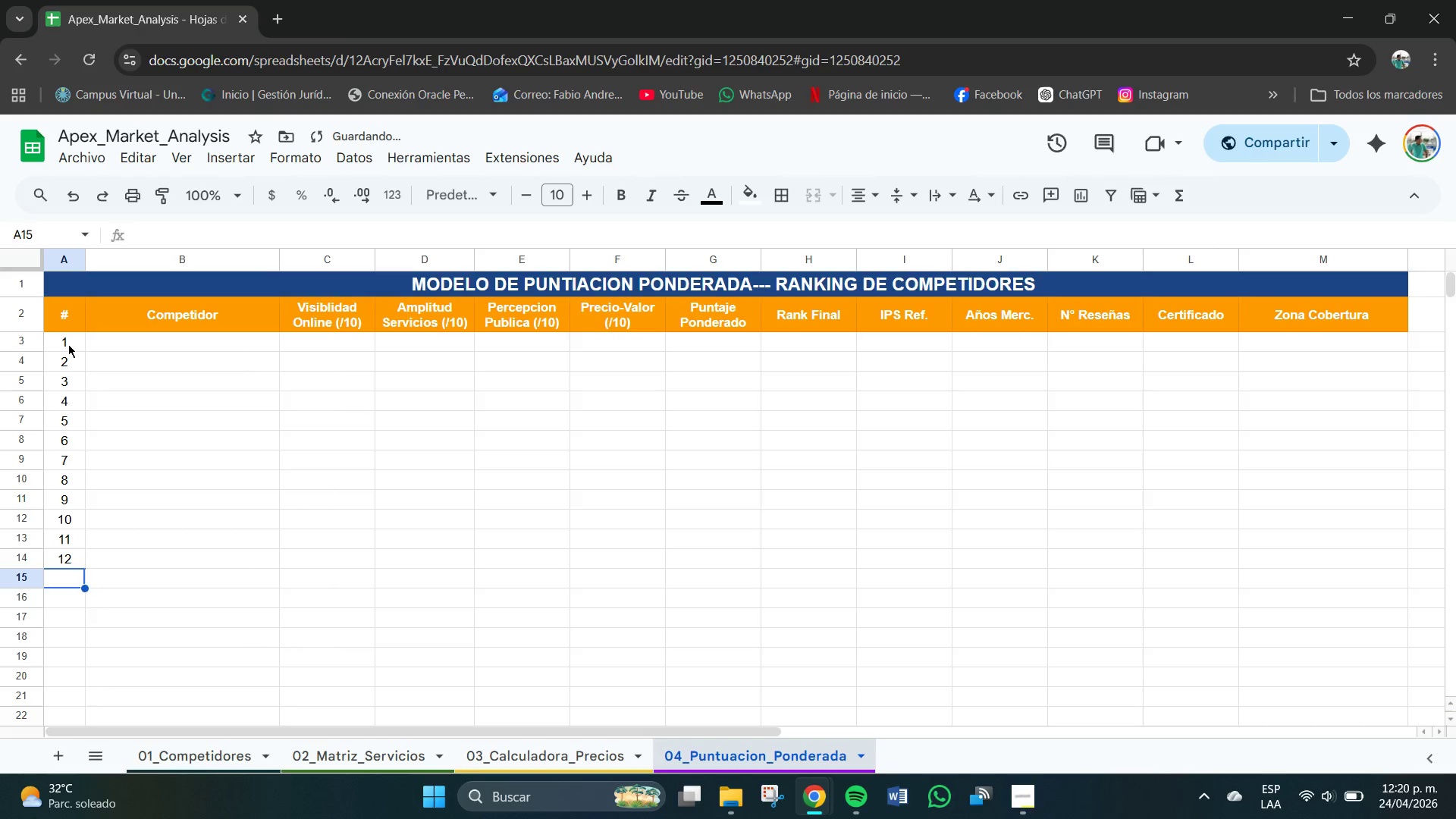 
key(Numpad1)
 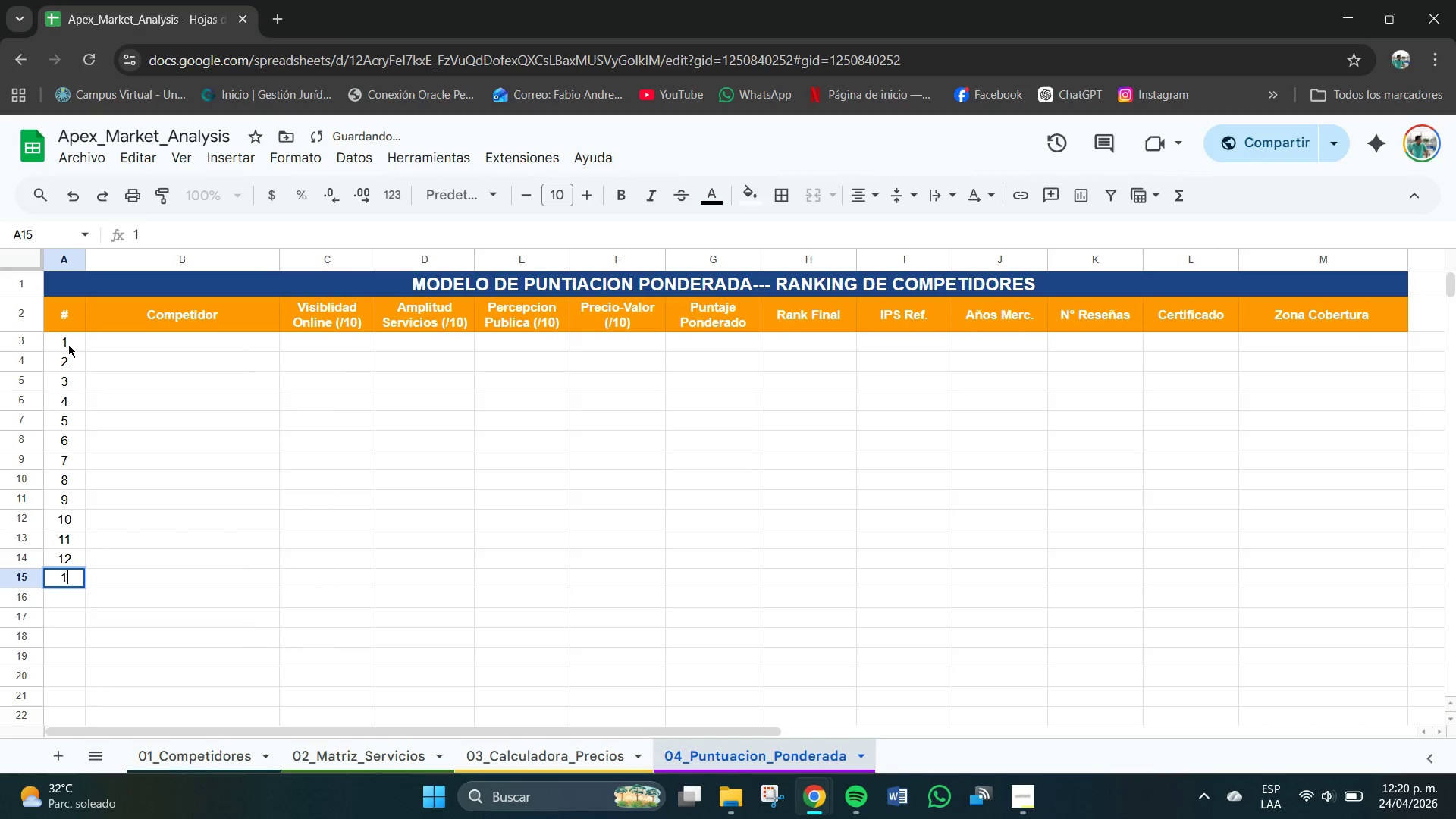 
key(Numpad3)
 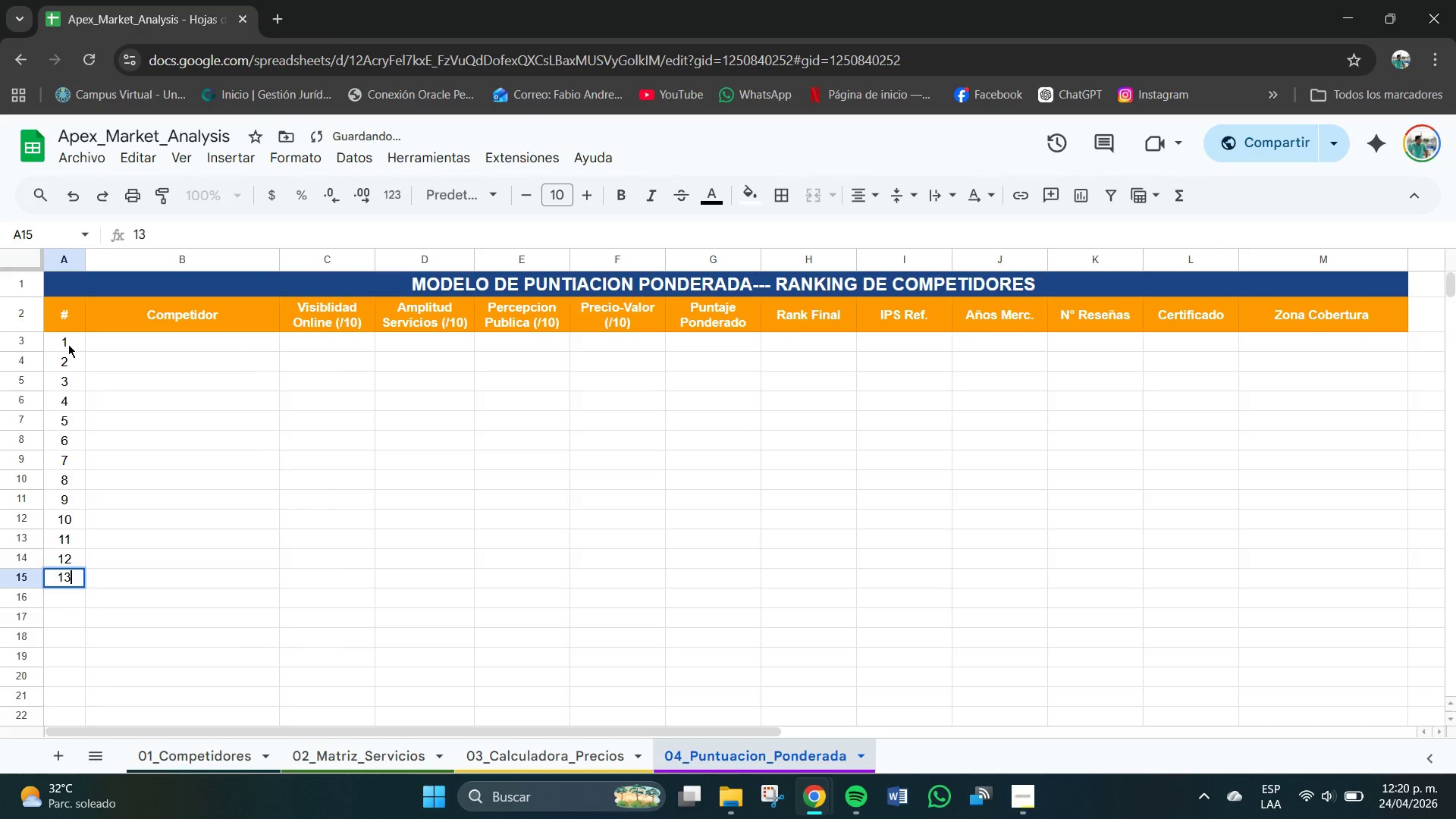 
key(NumpadEnter)
 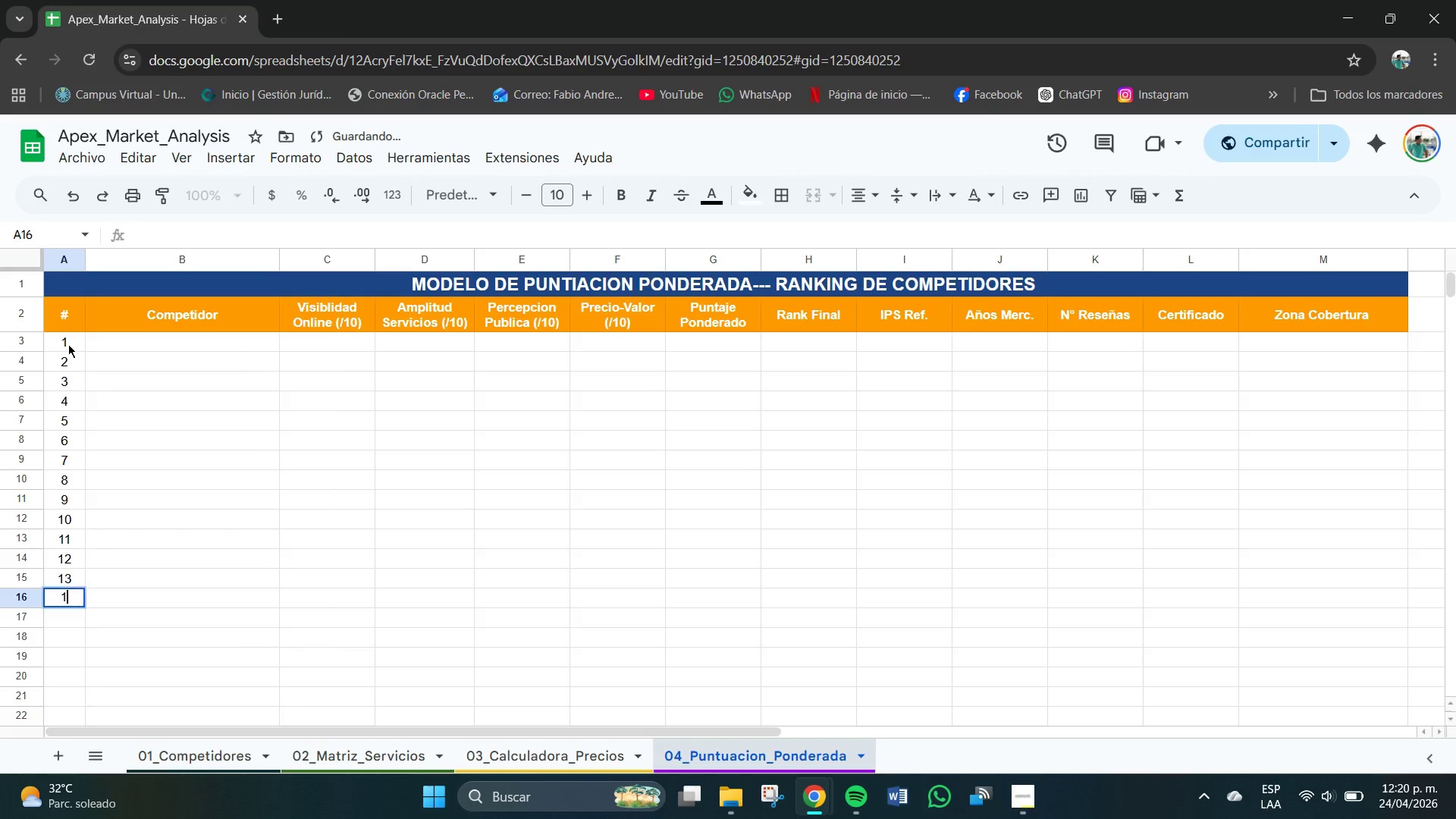 
key(Numpad1)
 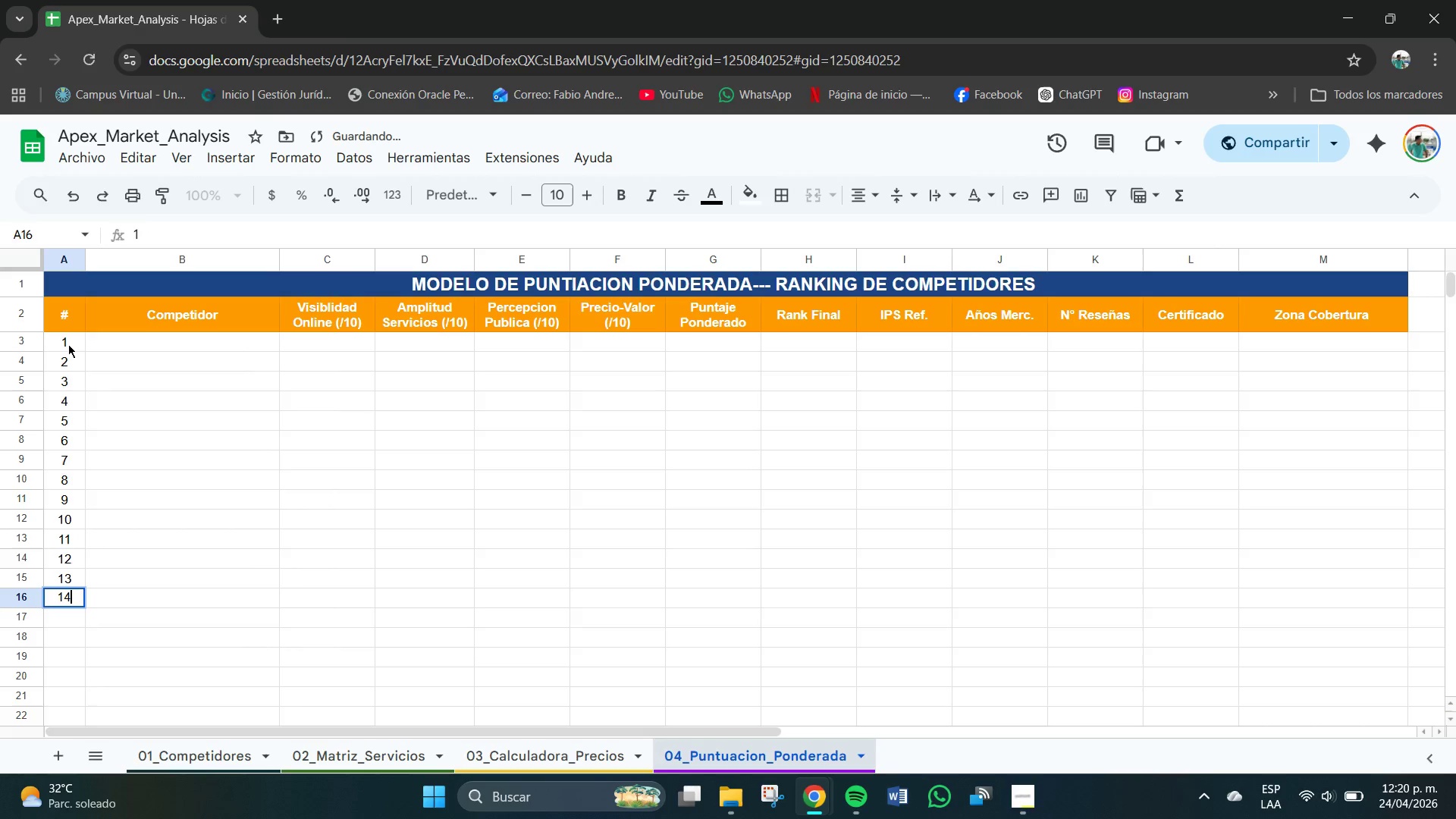 
key(Numpad4)
 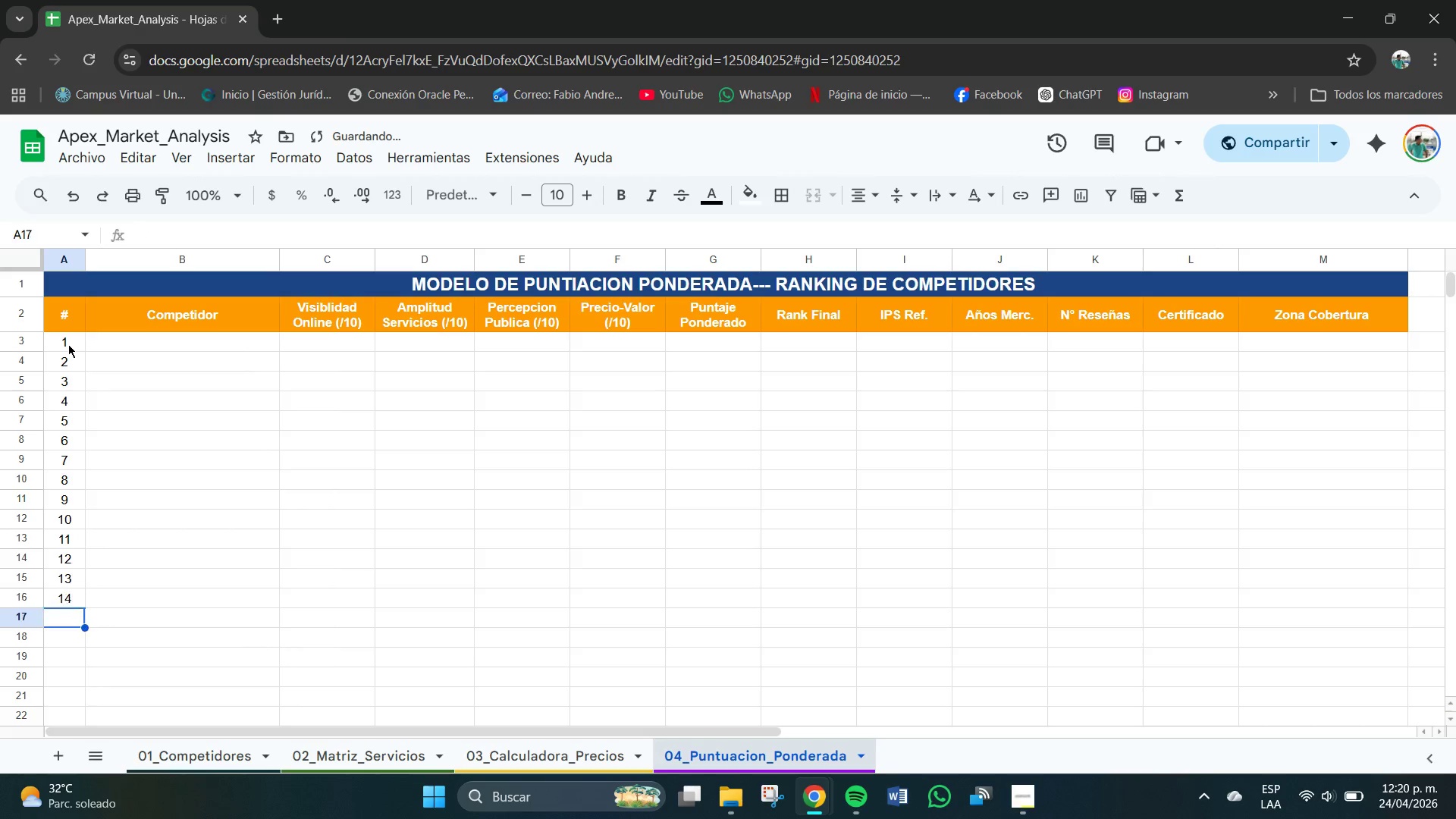 
key(NumpadEnter)
 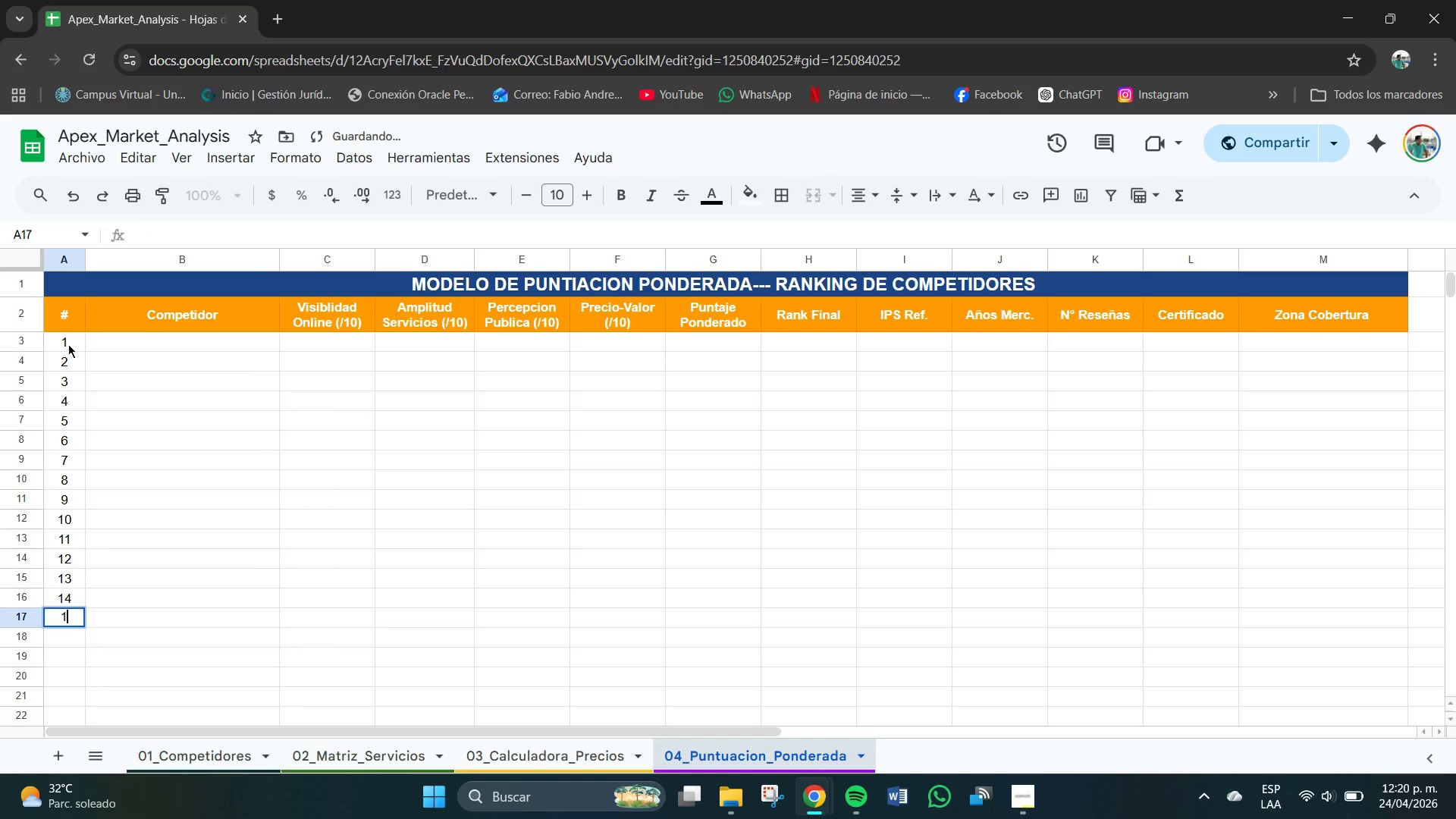 
key(Numpad1)
 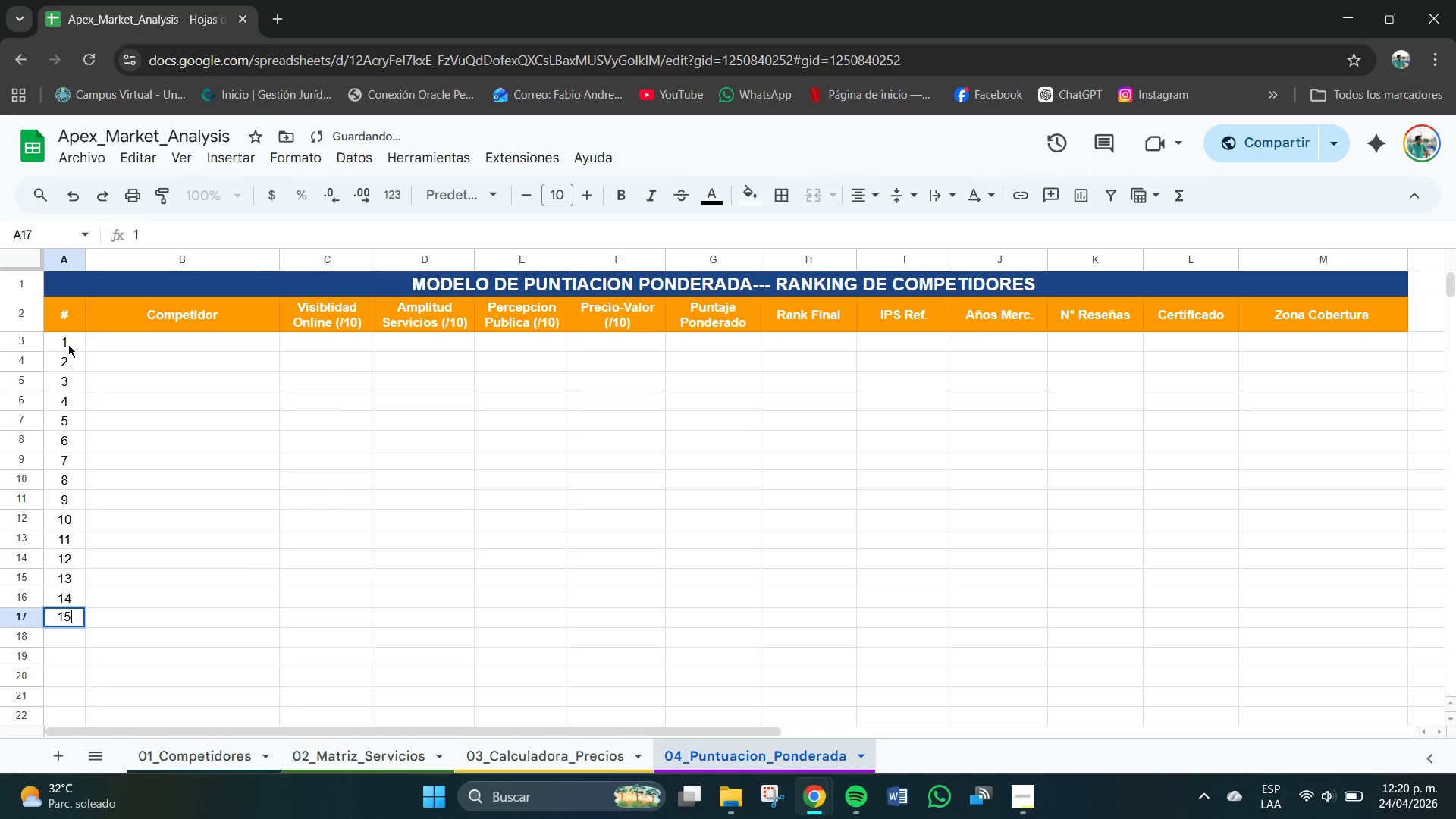 
key(Numpad5)
 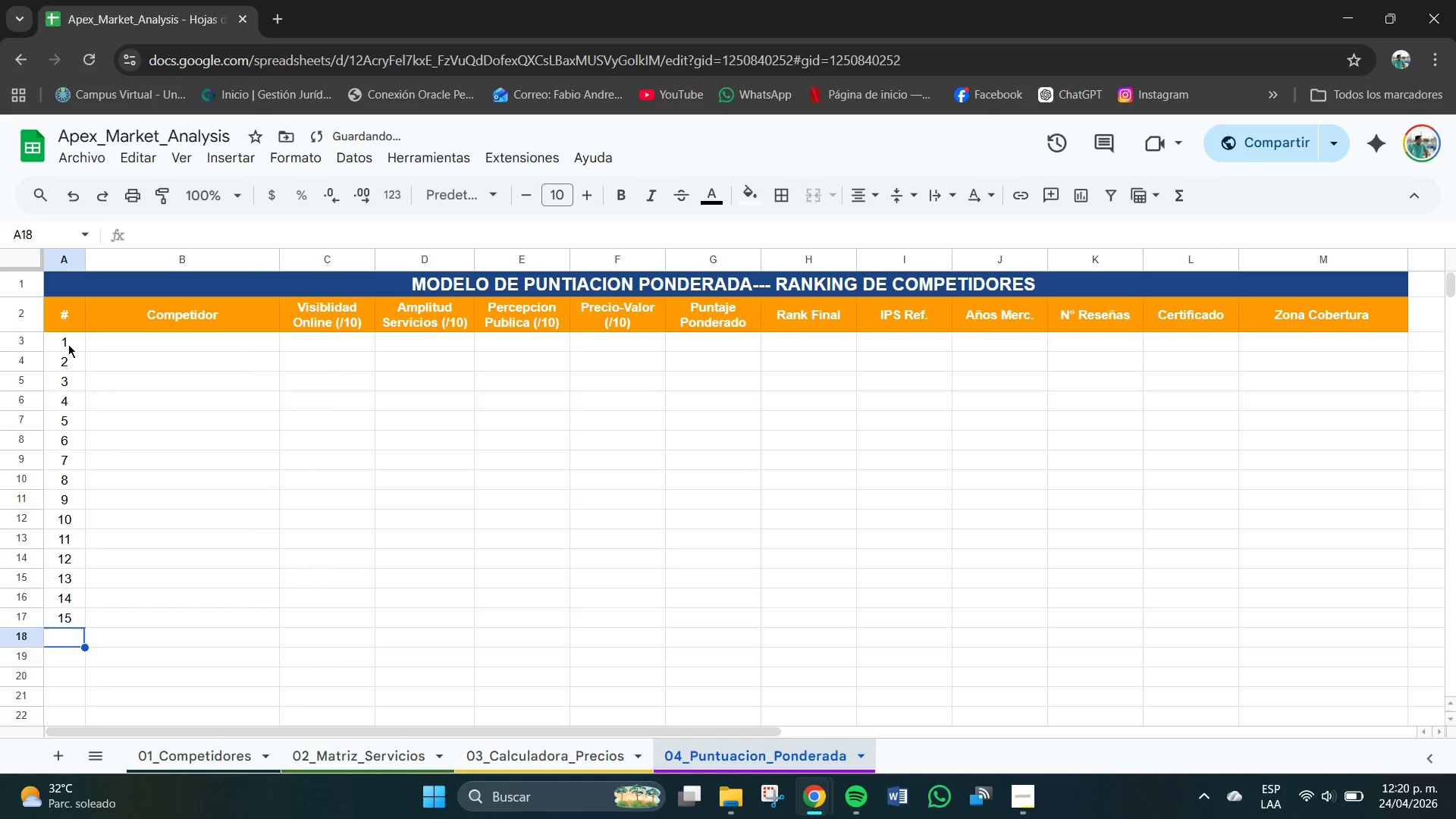 
key(NumpadEnter)
 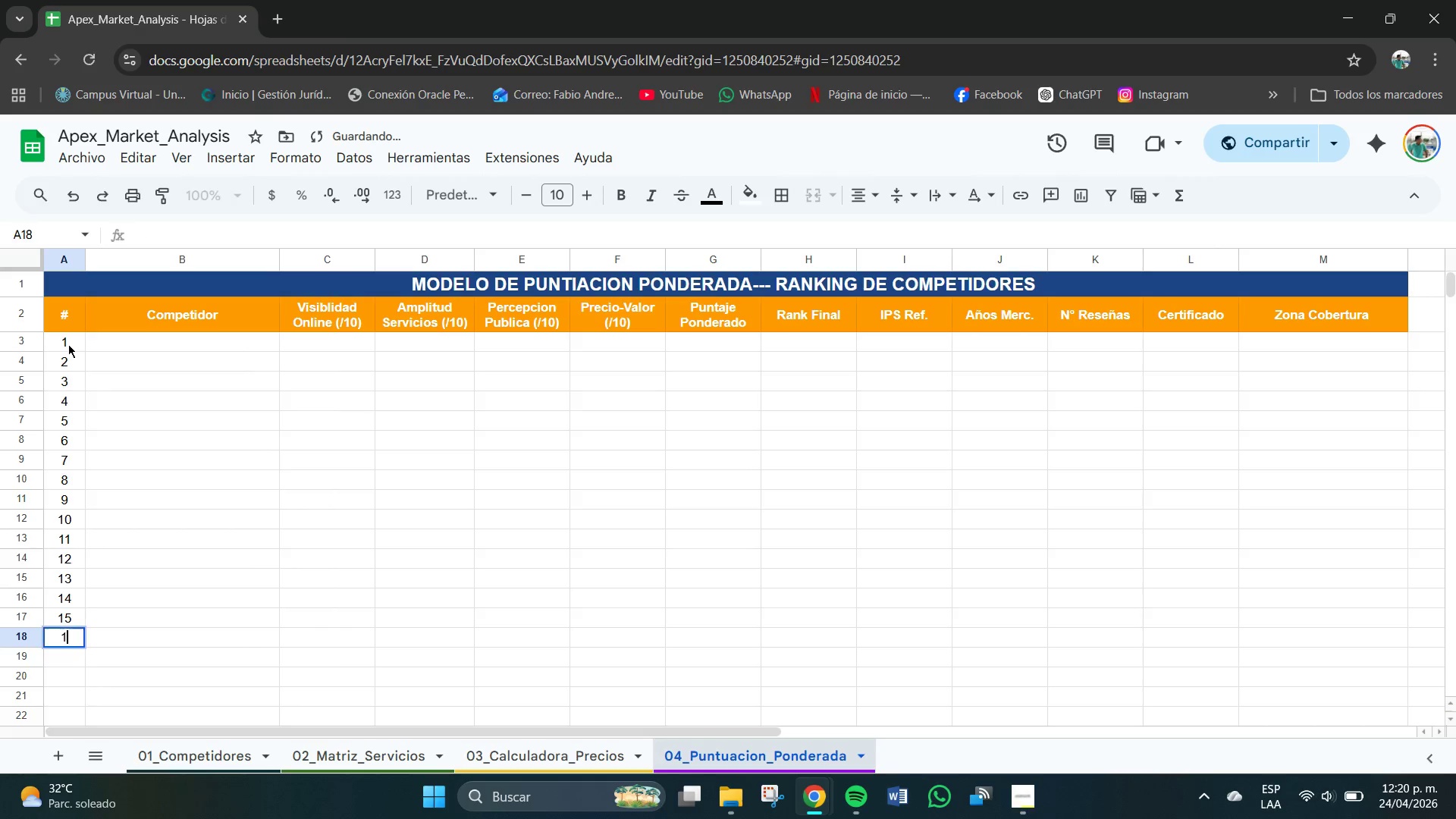 
key(Numpad1)
 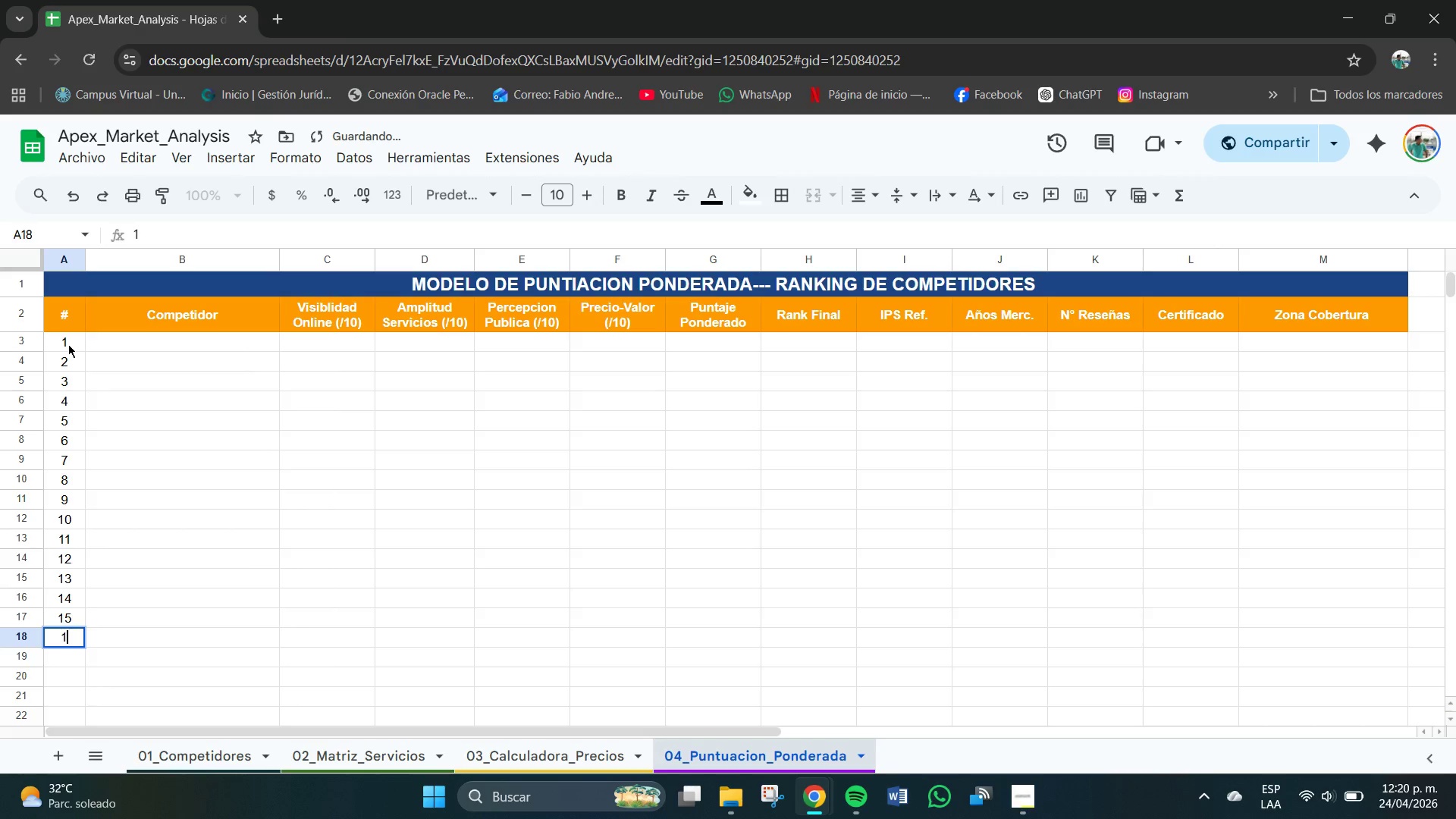 
key(Numpad6)
 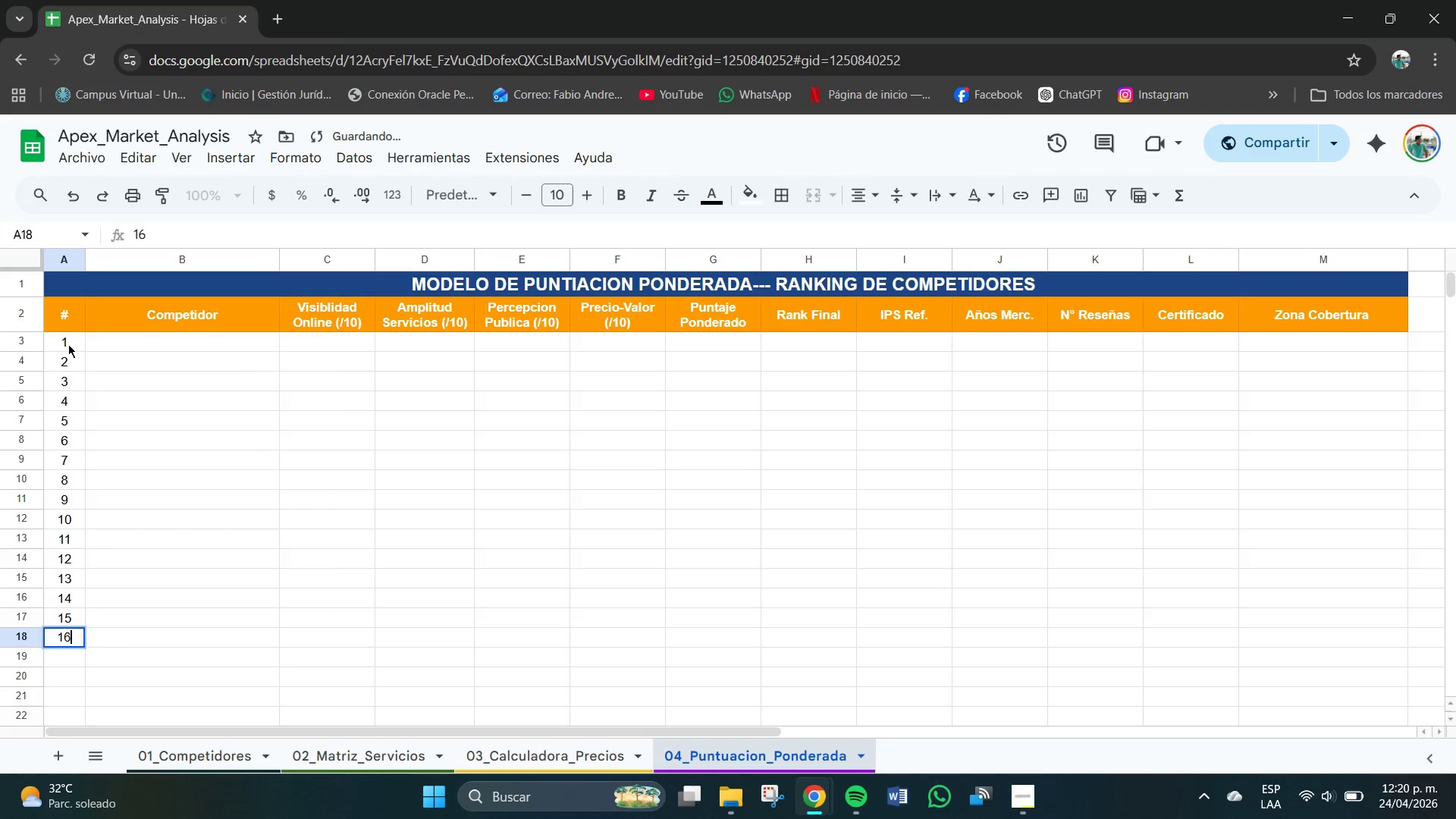 
key(NumpadEnter)
 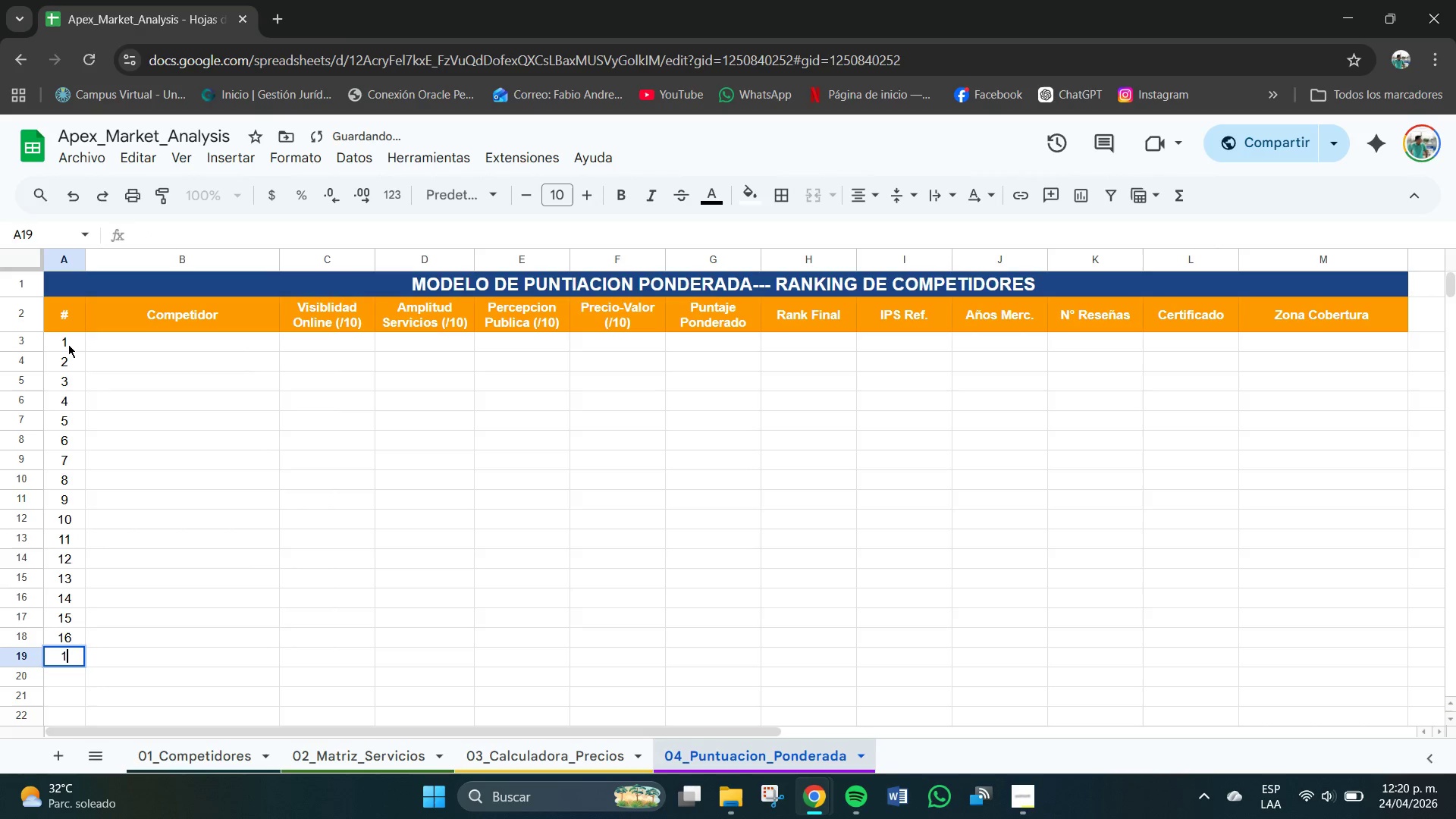 
key(Numpad1)
 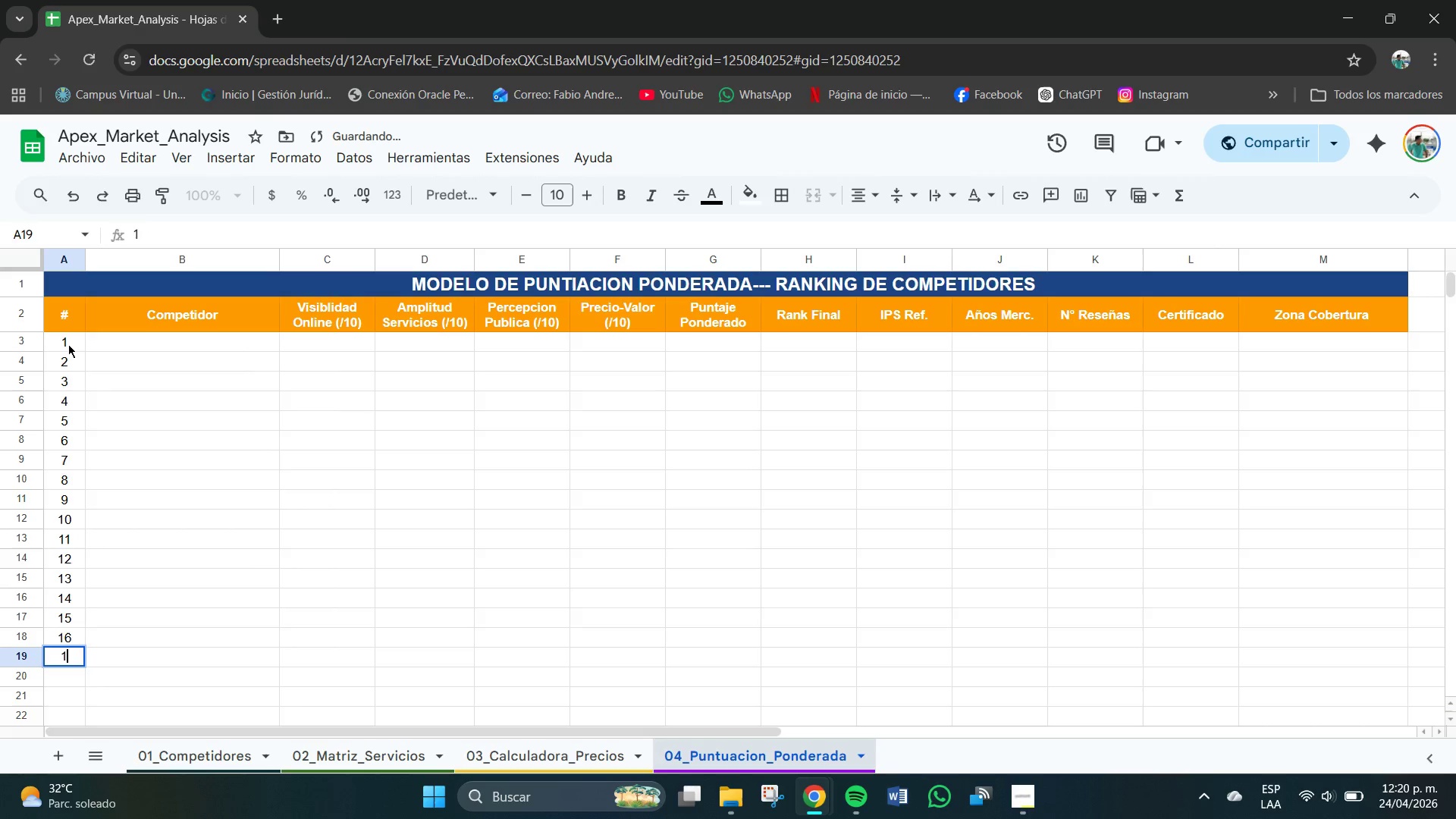 
key(Numpad7)
 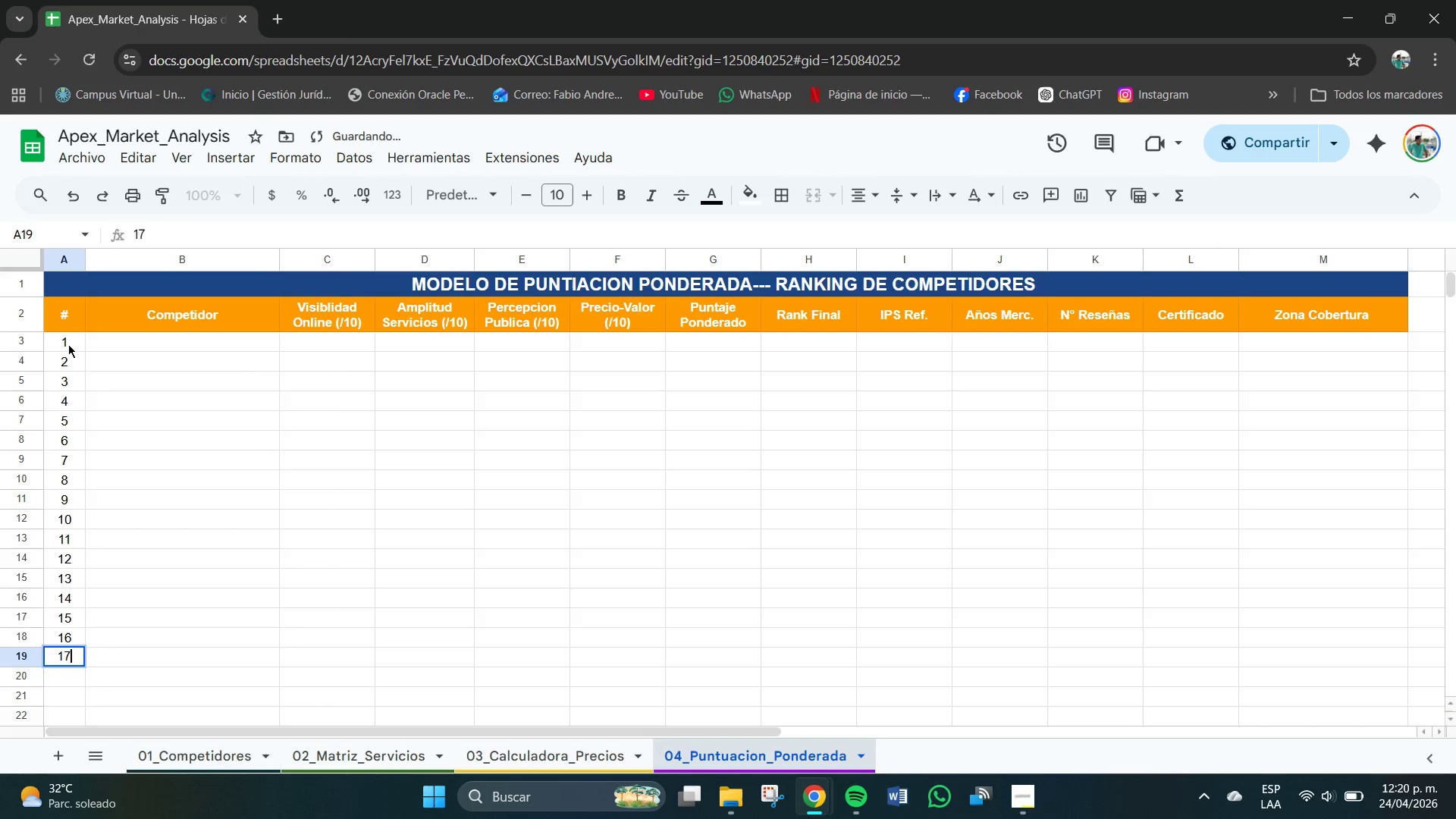 
key(NumpadEnter)
 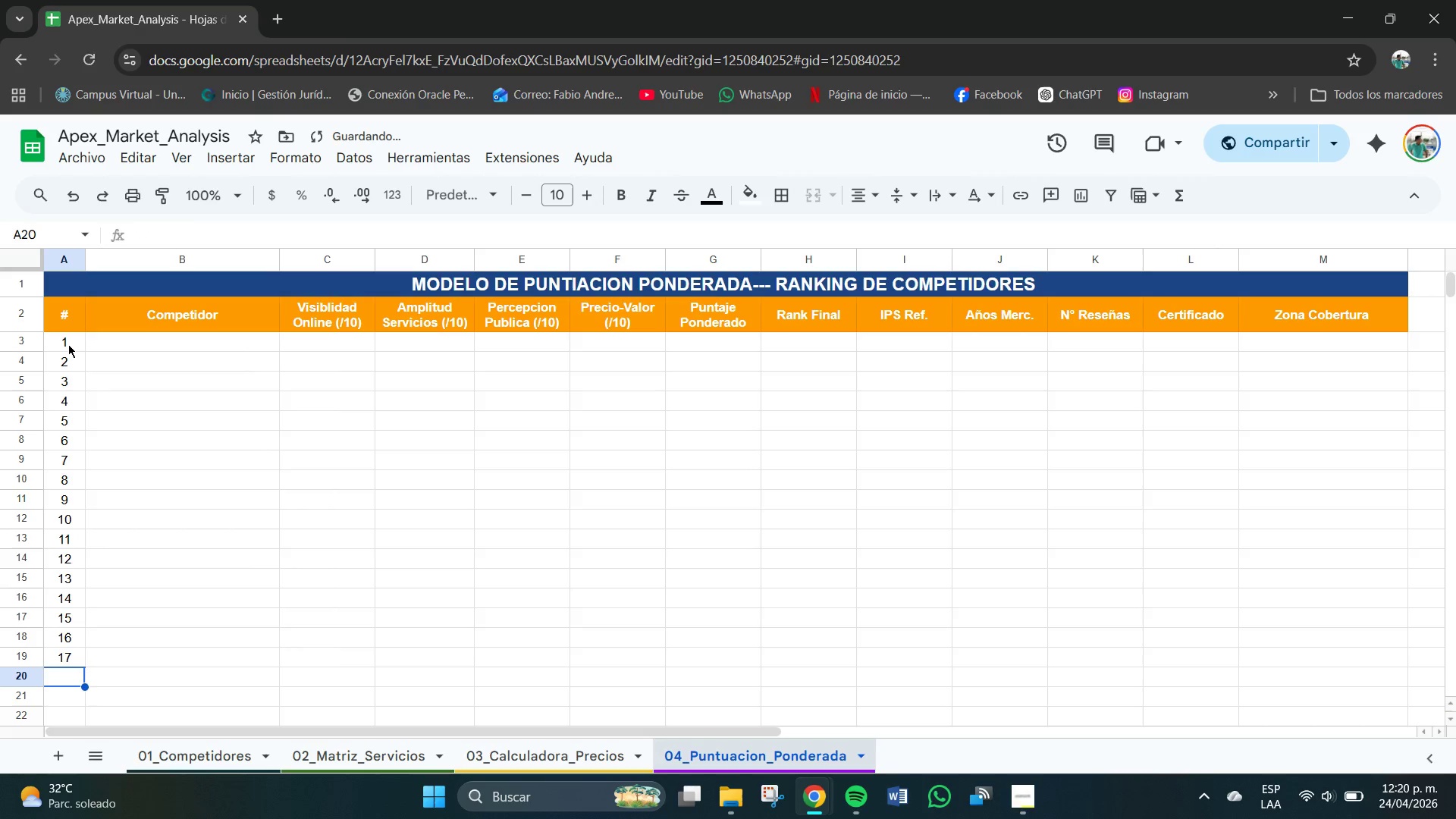 
key(Numpad1)
 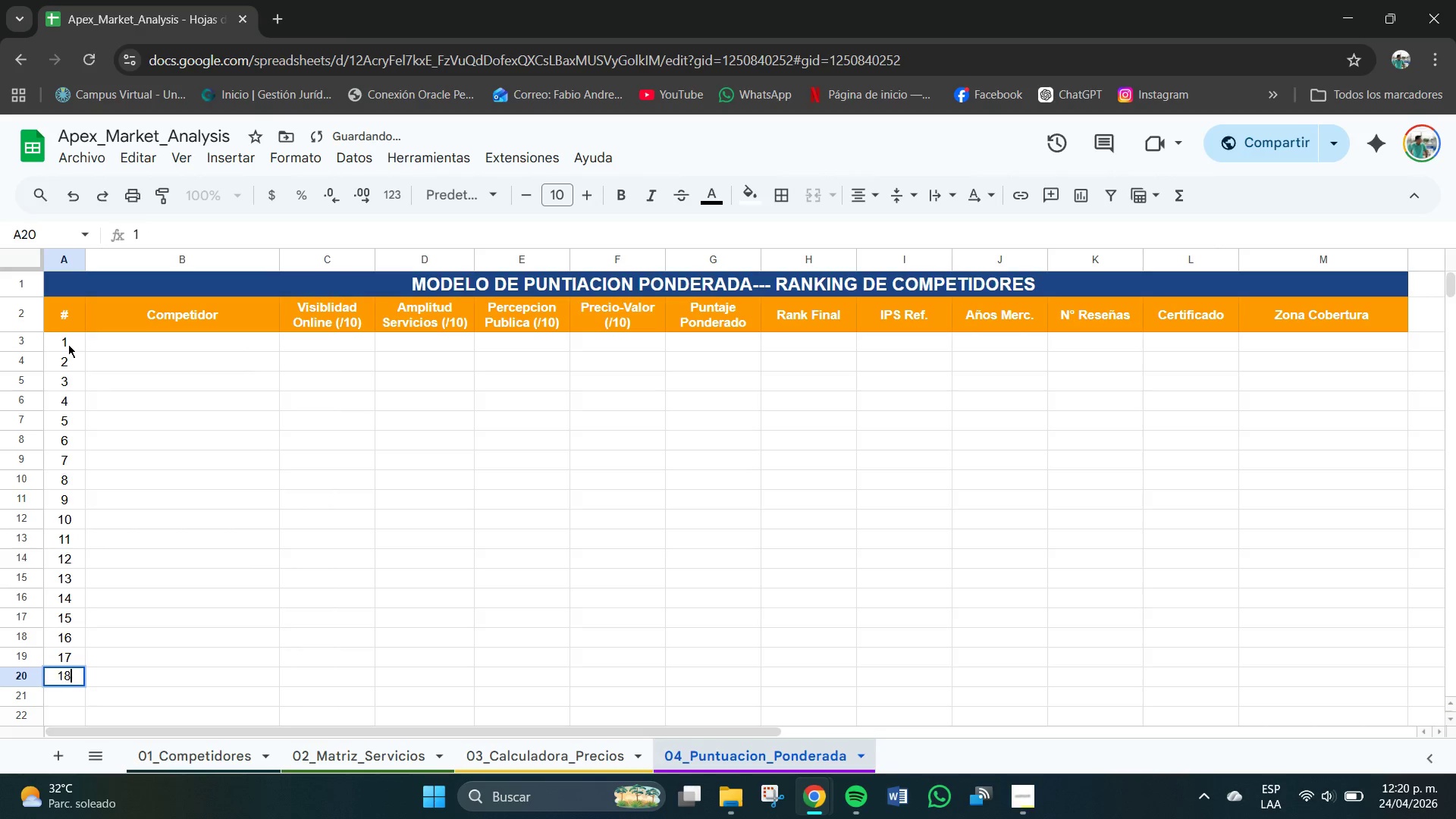 
key(Numpad8)
 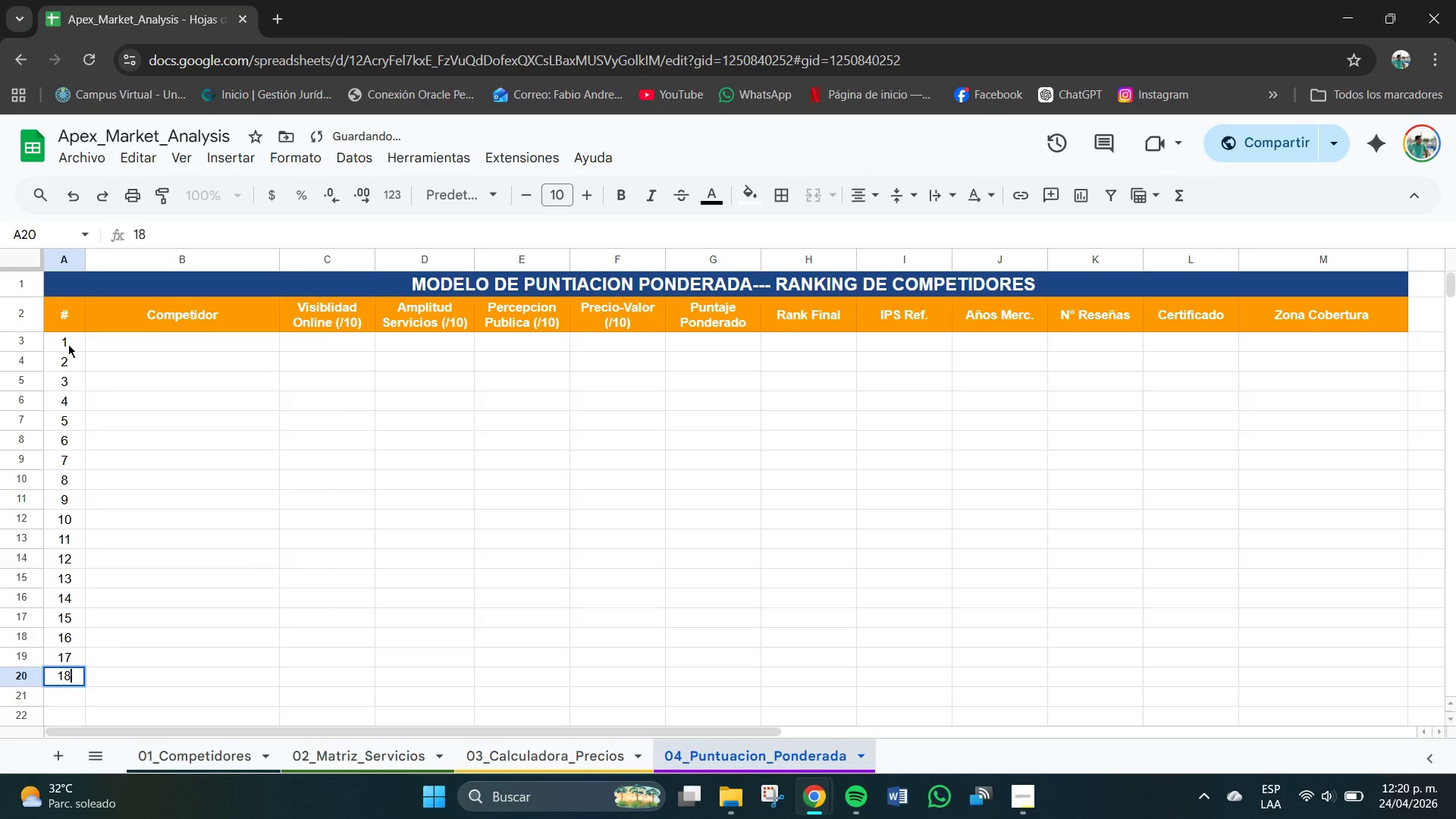 
key(NumpadEnter)
 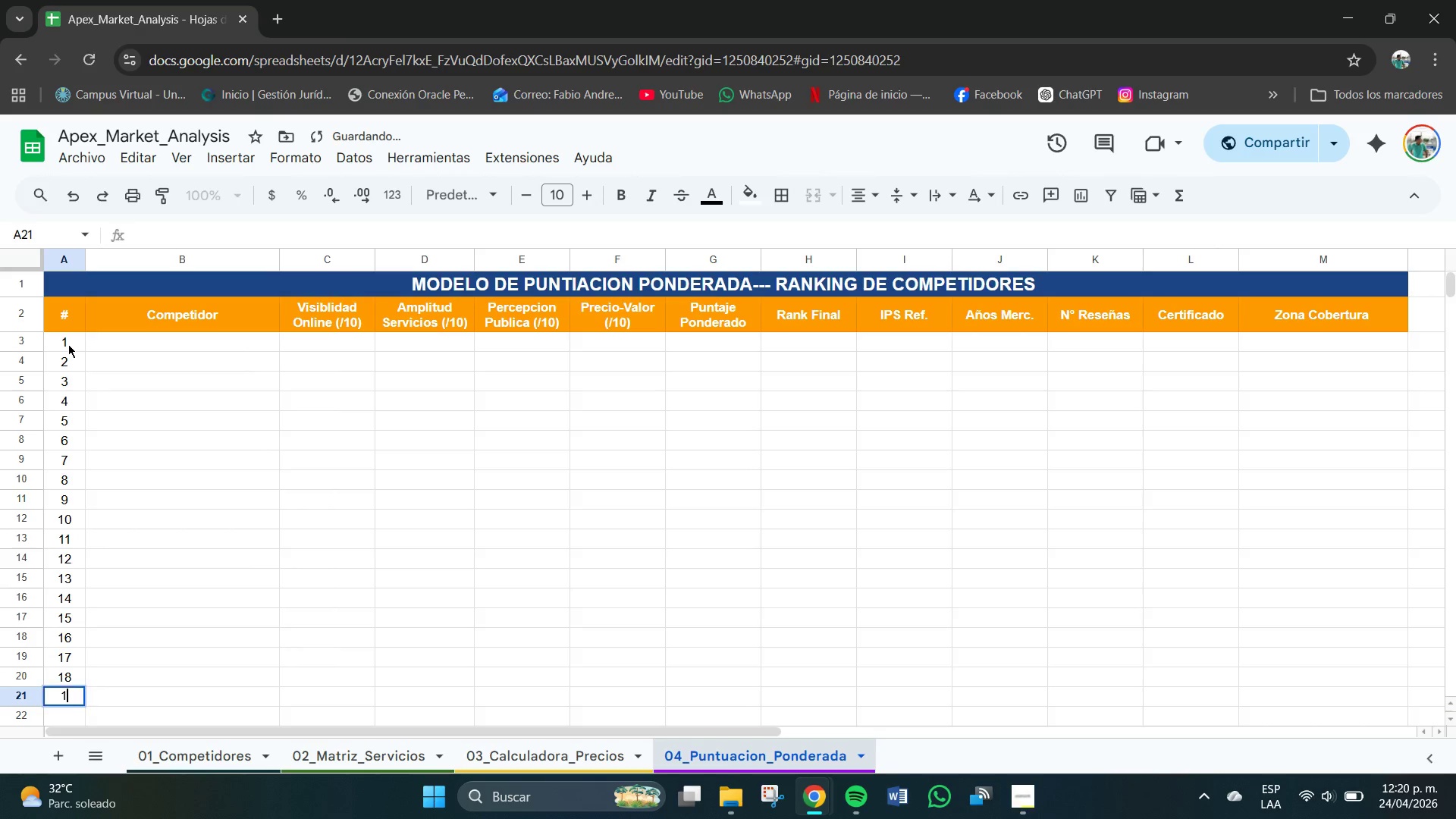 
key(Numpad1)
 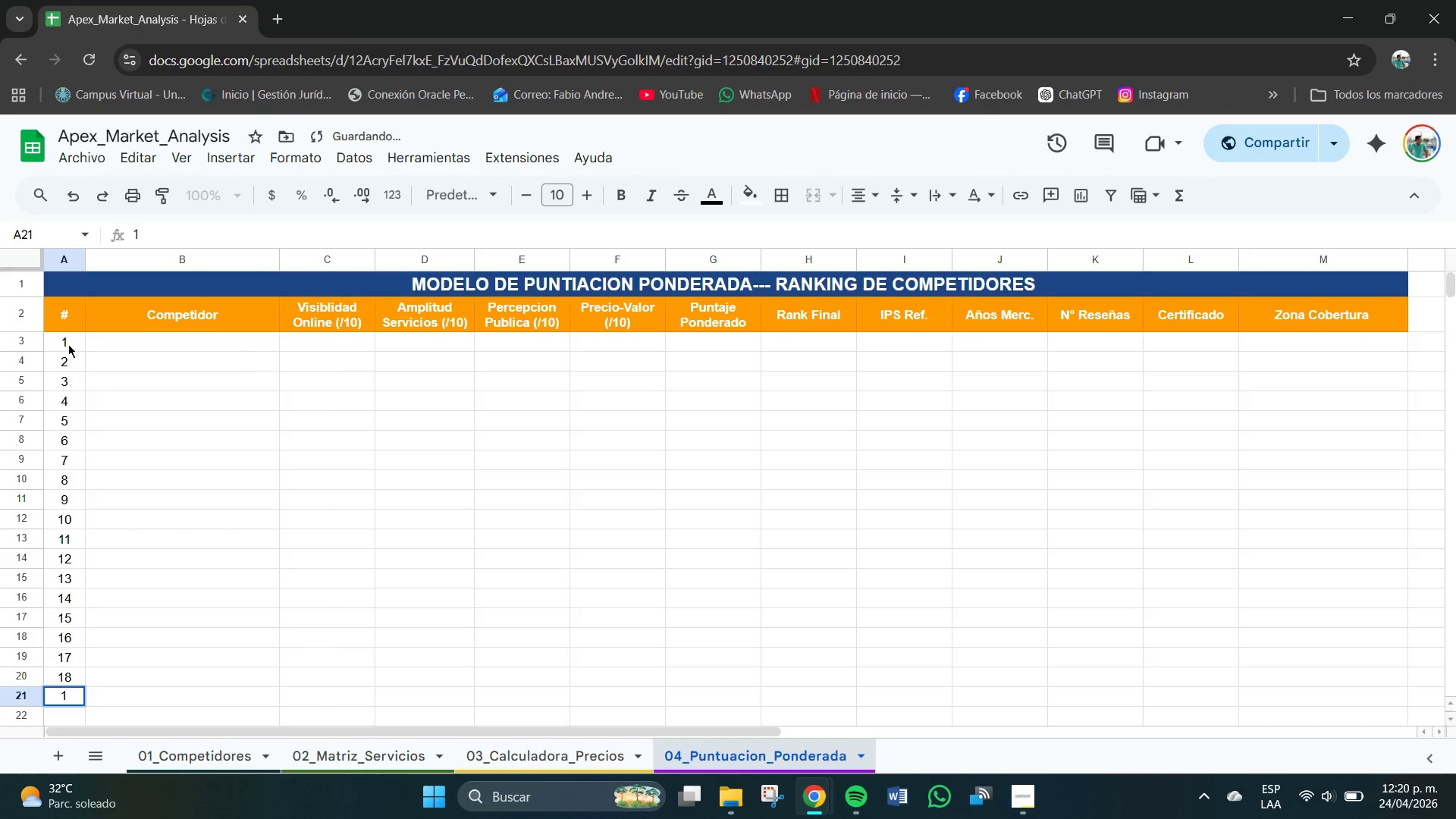 
key(Numpad9)
 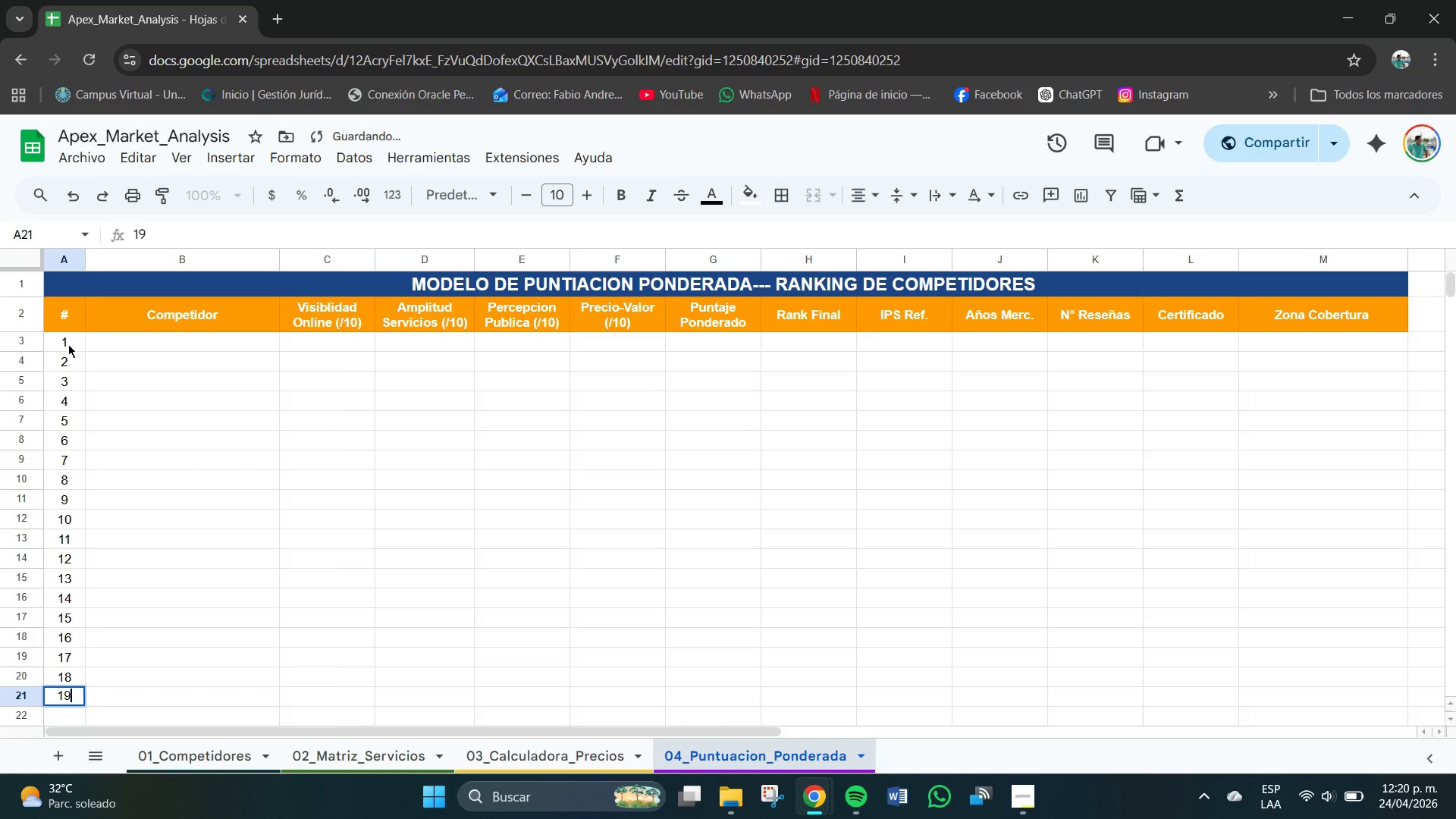 
key(NumpadEnter)
 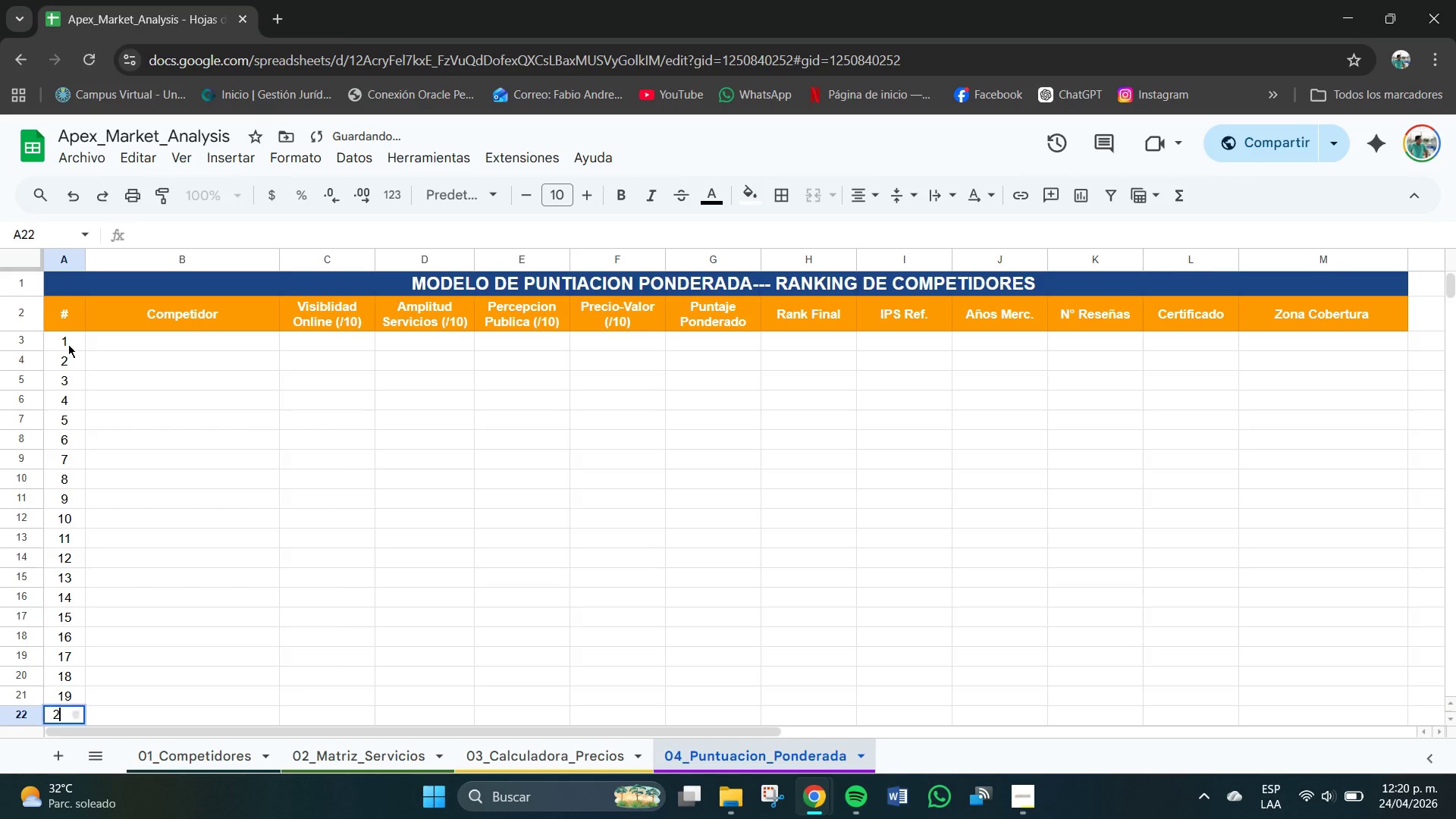 
key(Numpad2)
 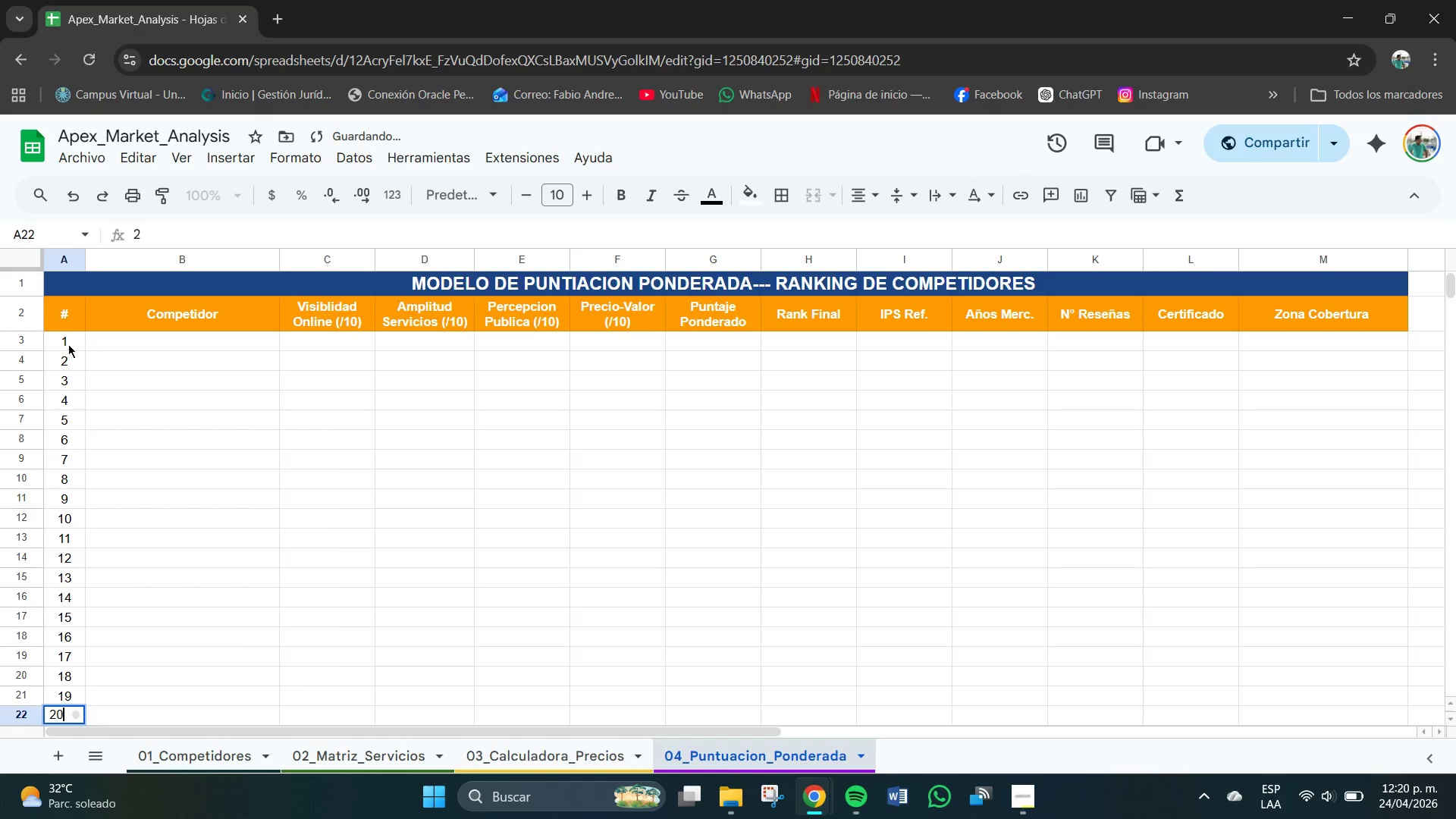 
key(Numpad0)
 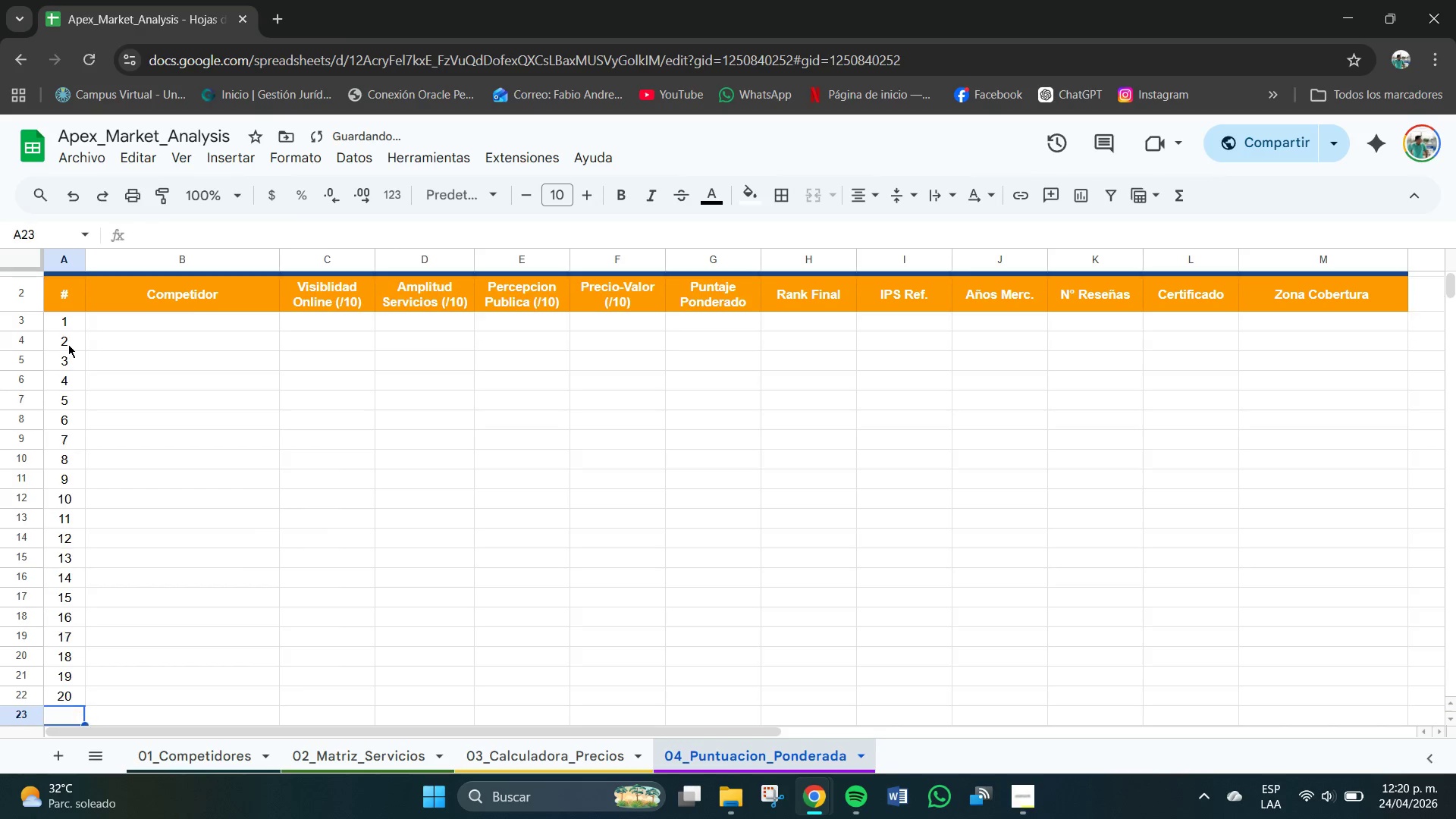 
key(NumpadEnter)
 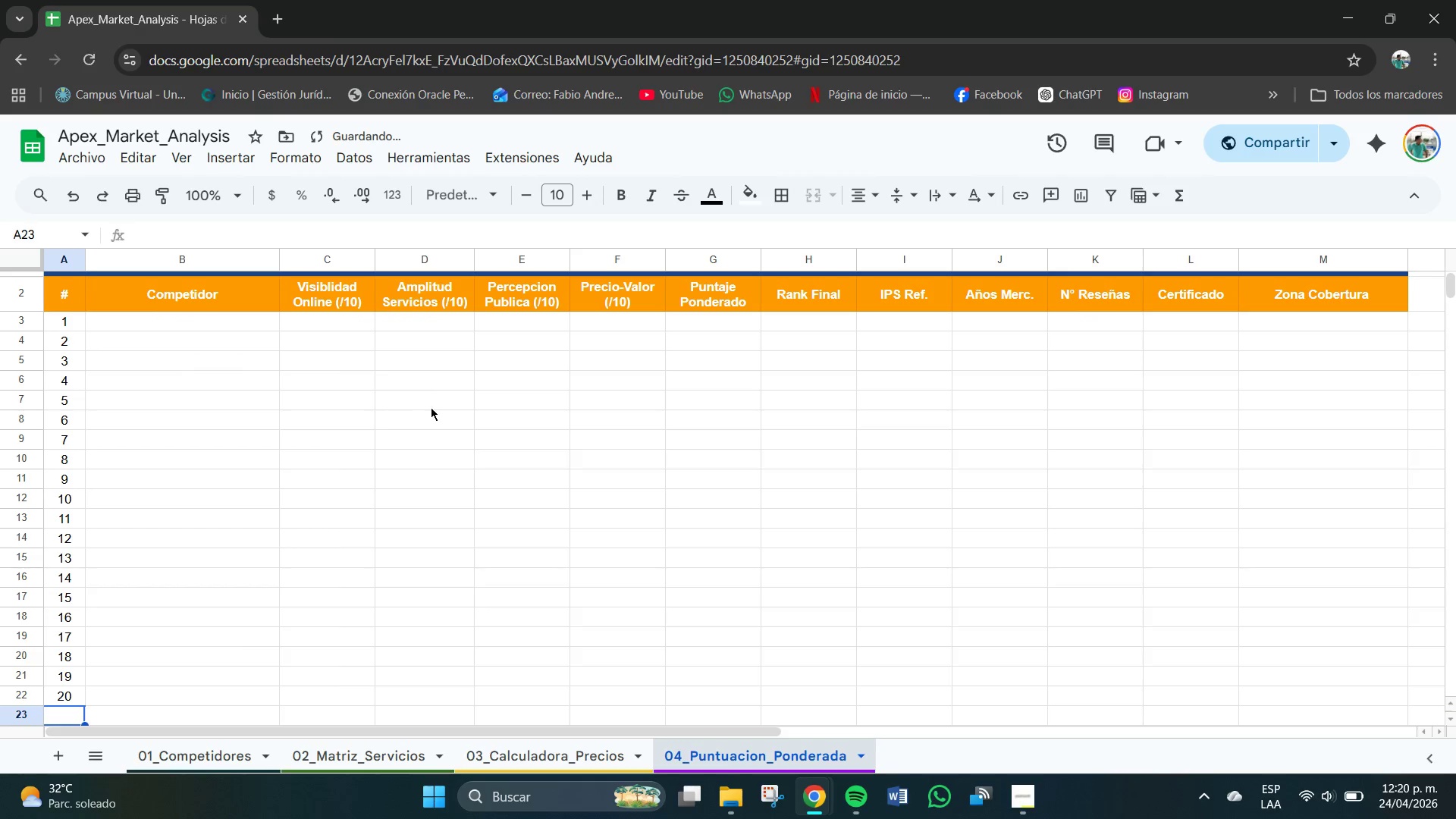 
scroll: coordinate [431, 408], scroll_direction: up, amount: 1.0
 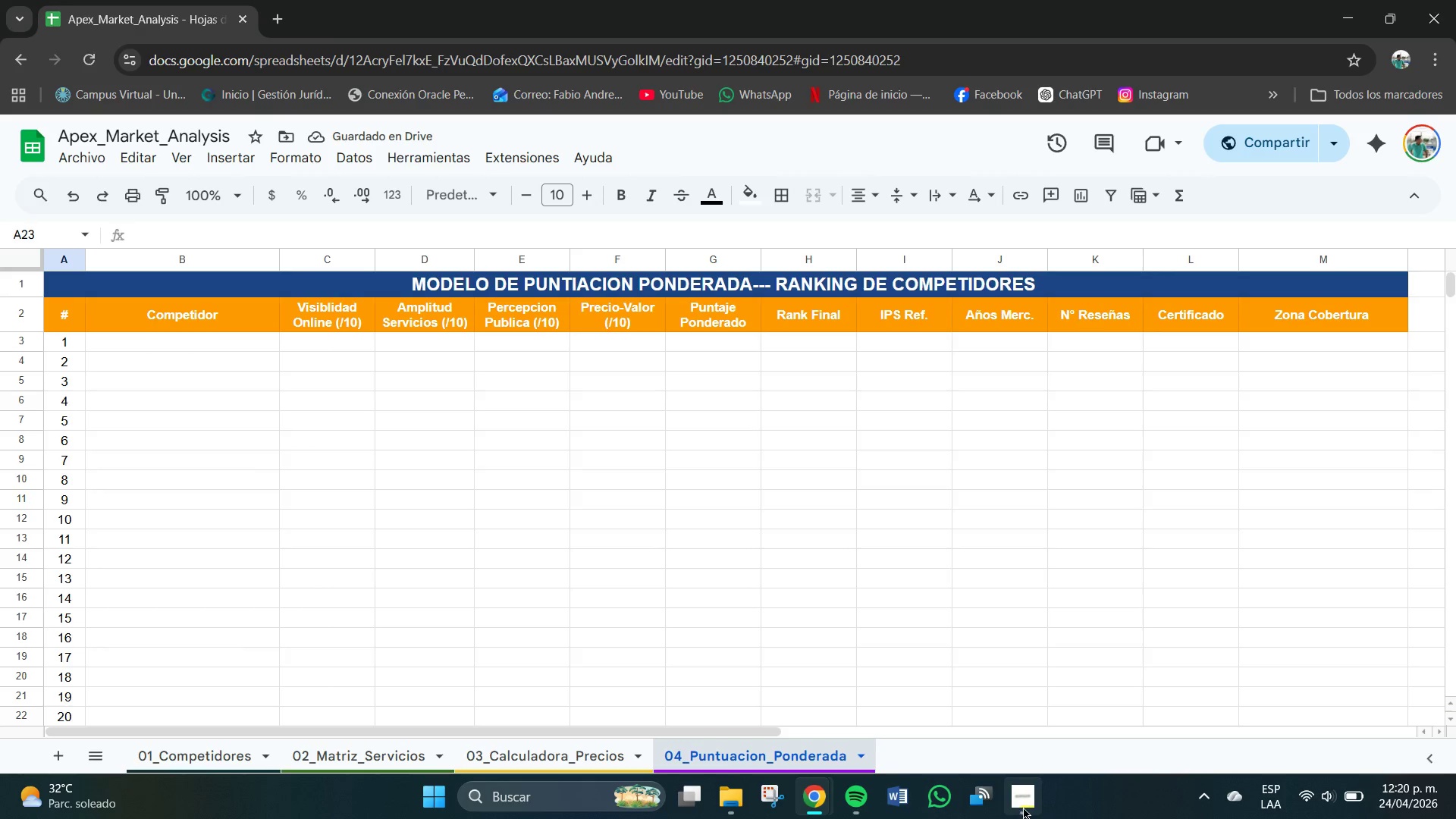 
left_click([1023, 806])